 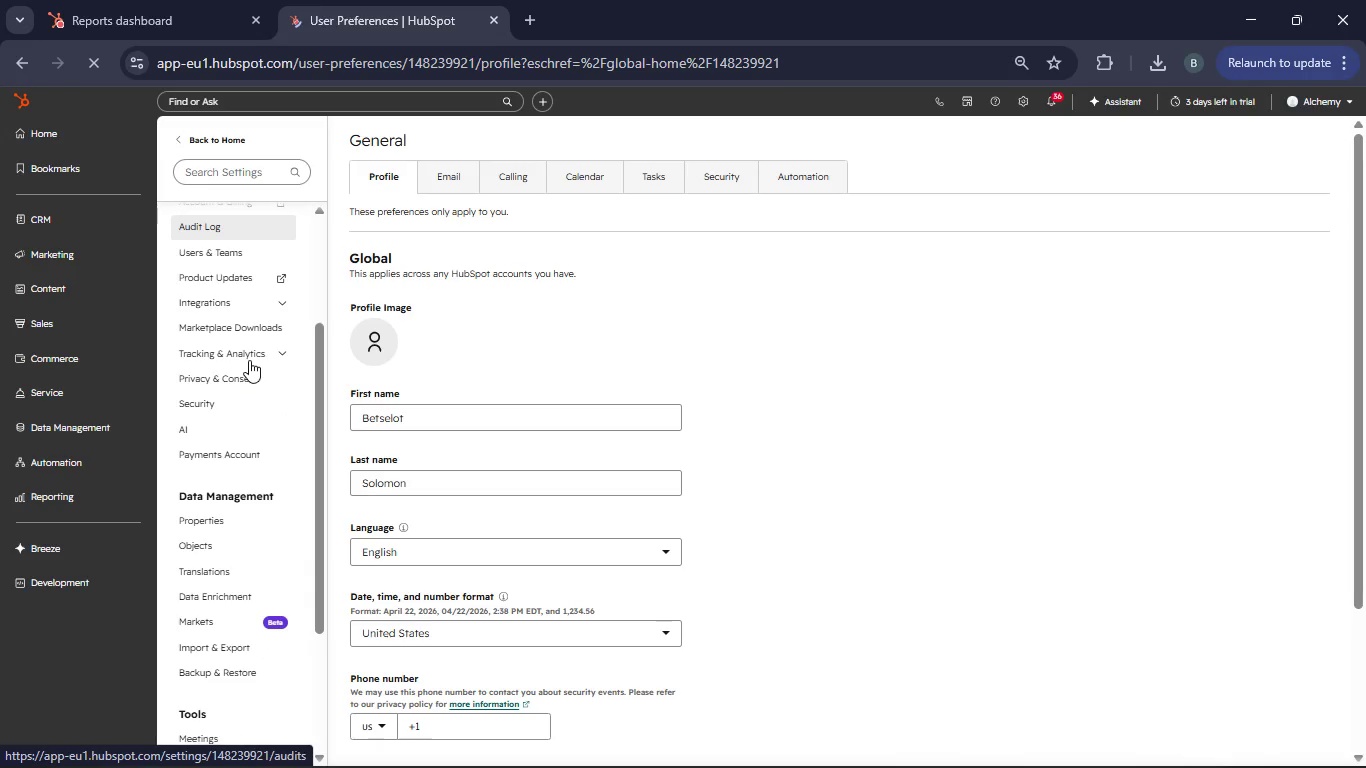 
left_click([229, 291])
 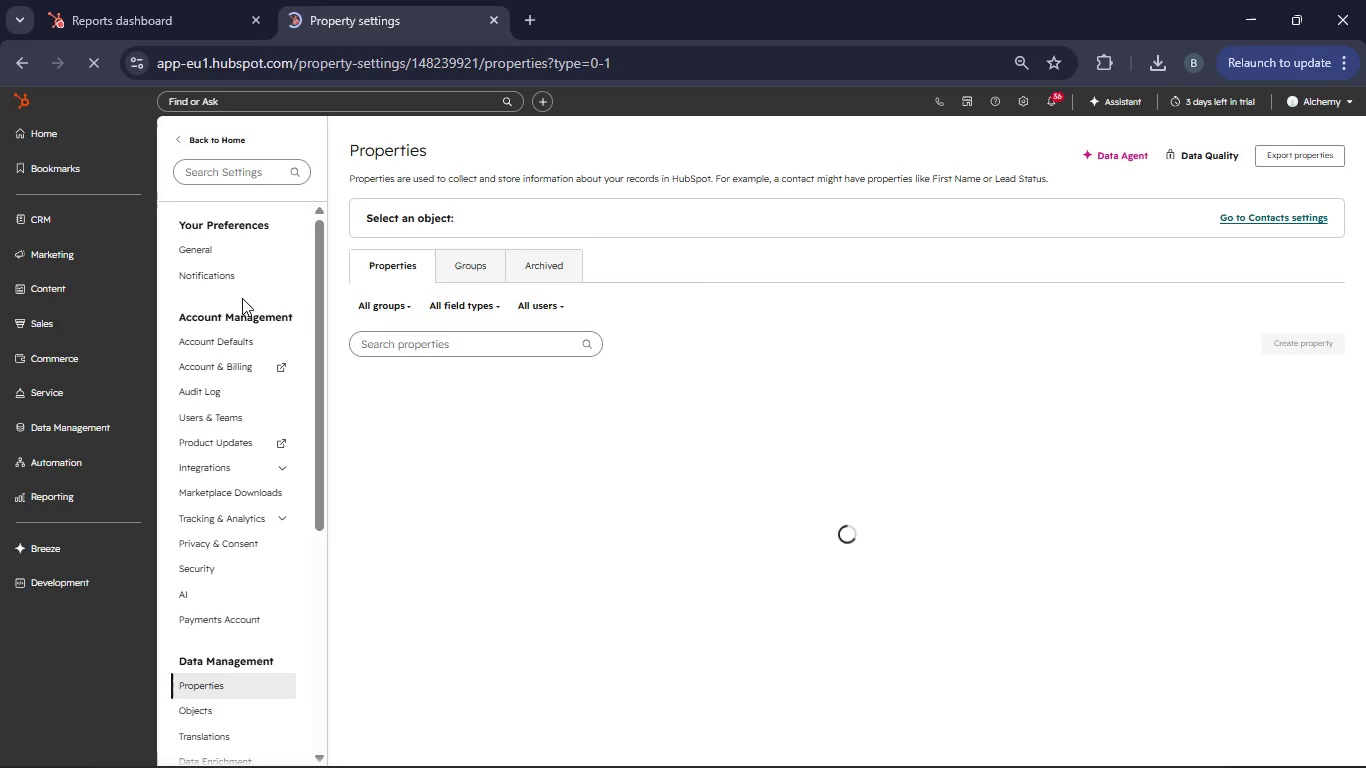 
wait(13.42)
 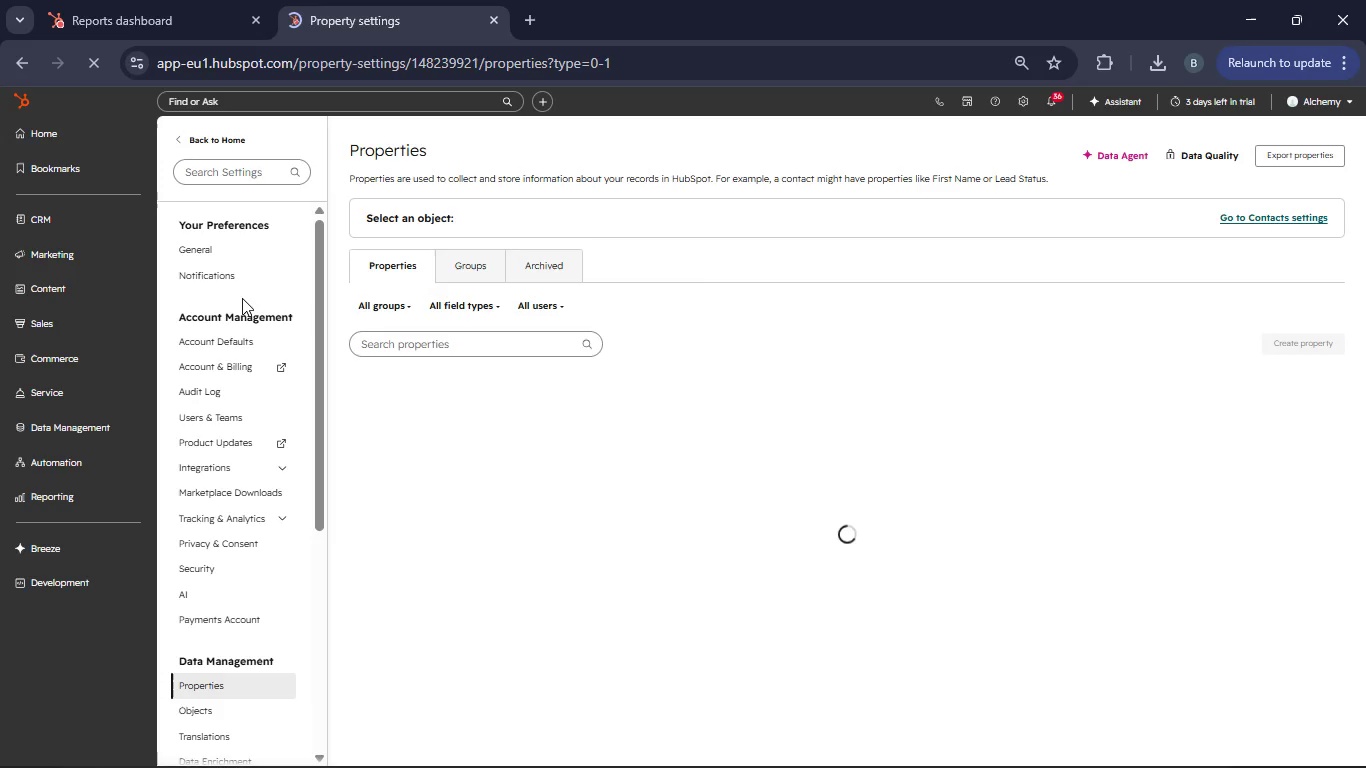 
left_click([546, 318])
 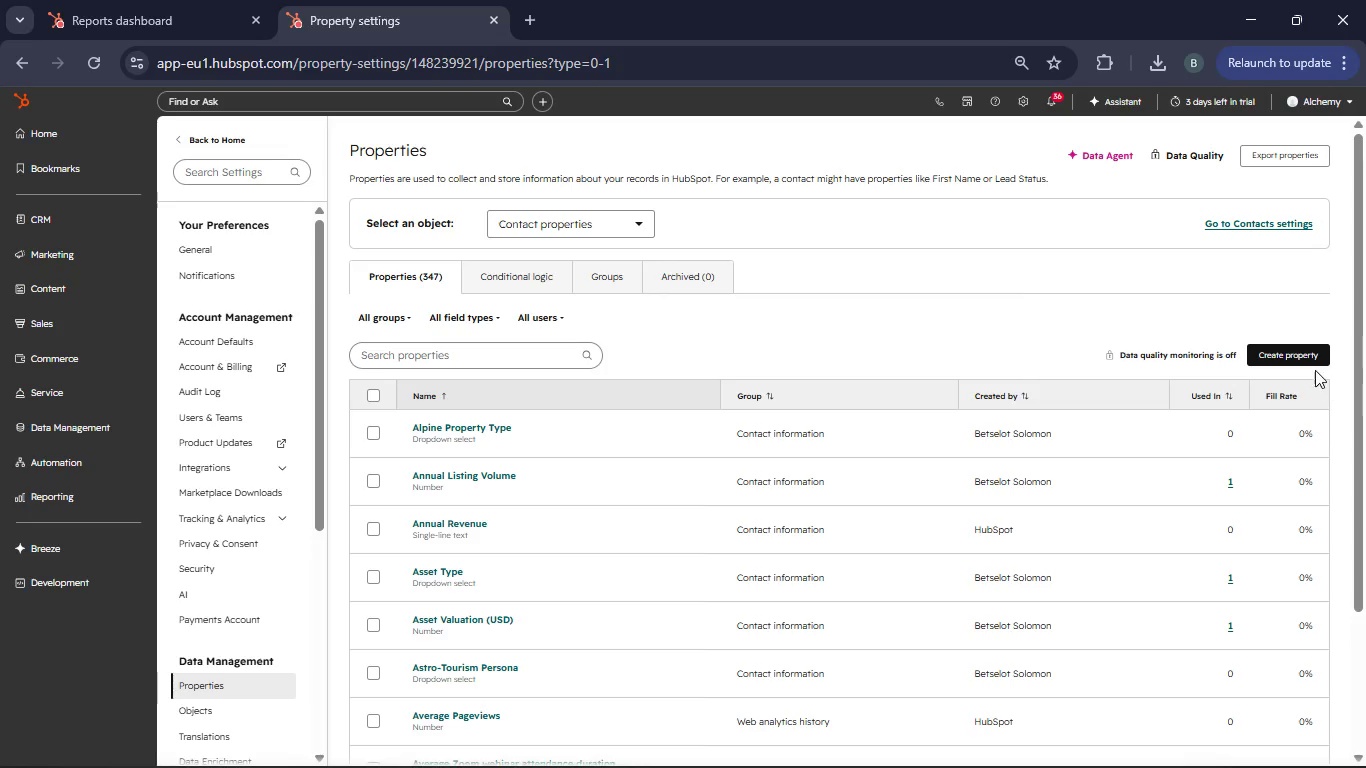 
left_click([1309, 361])
 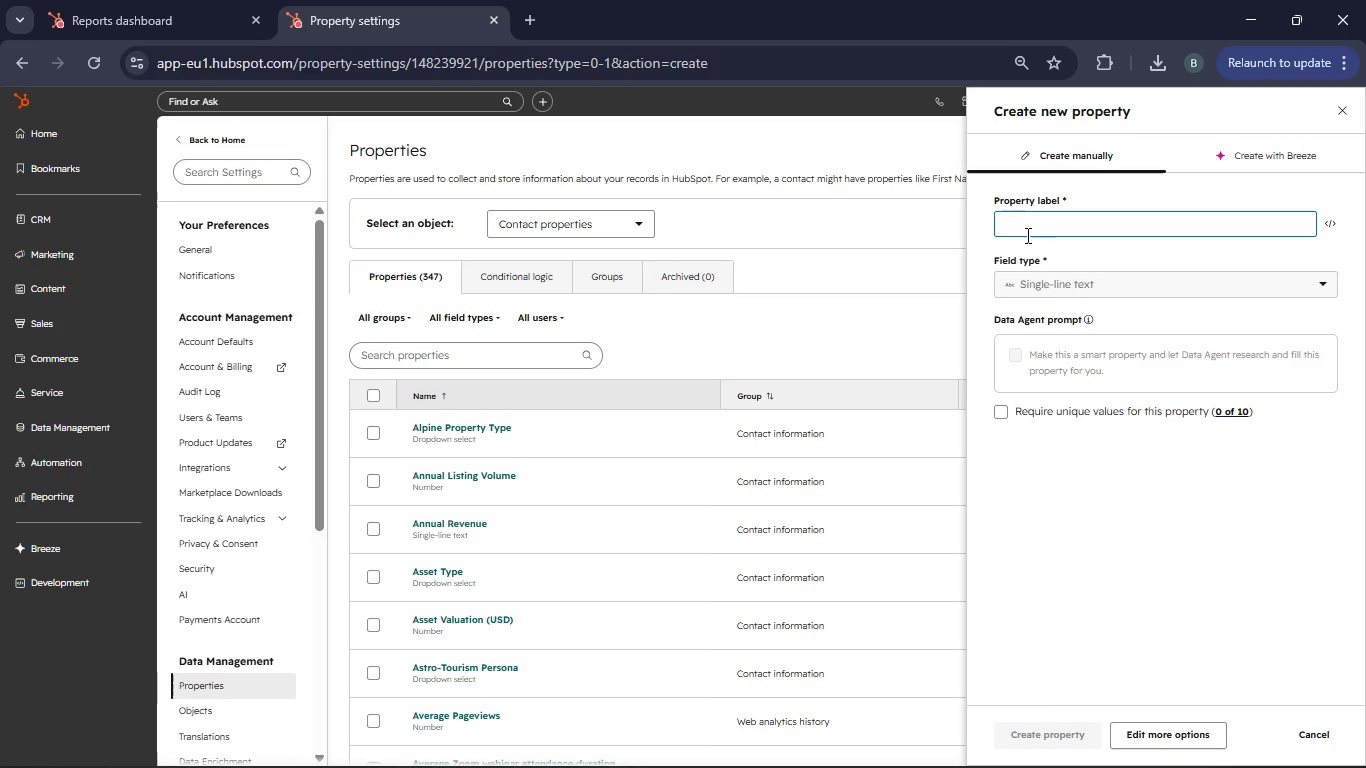 
left_click([1020, 226])
 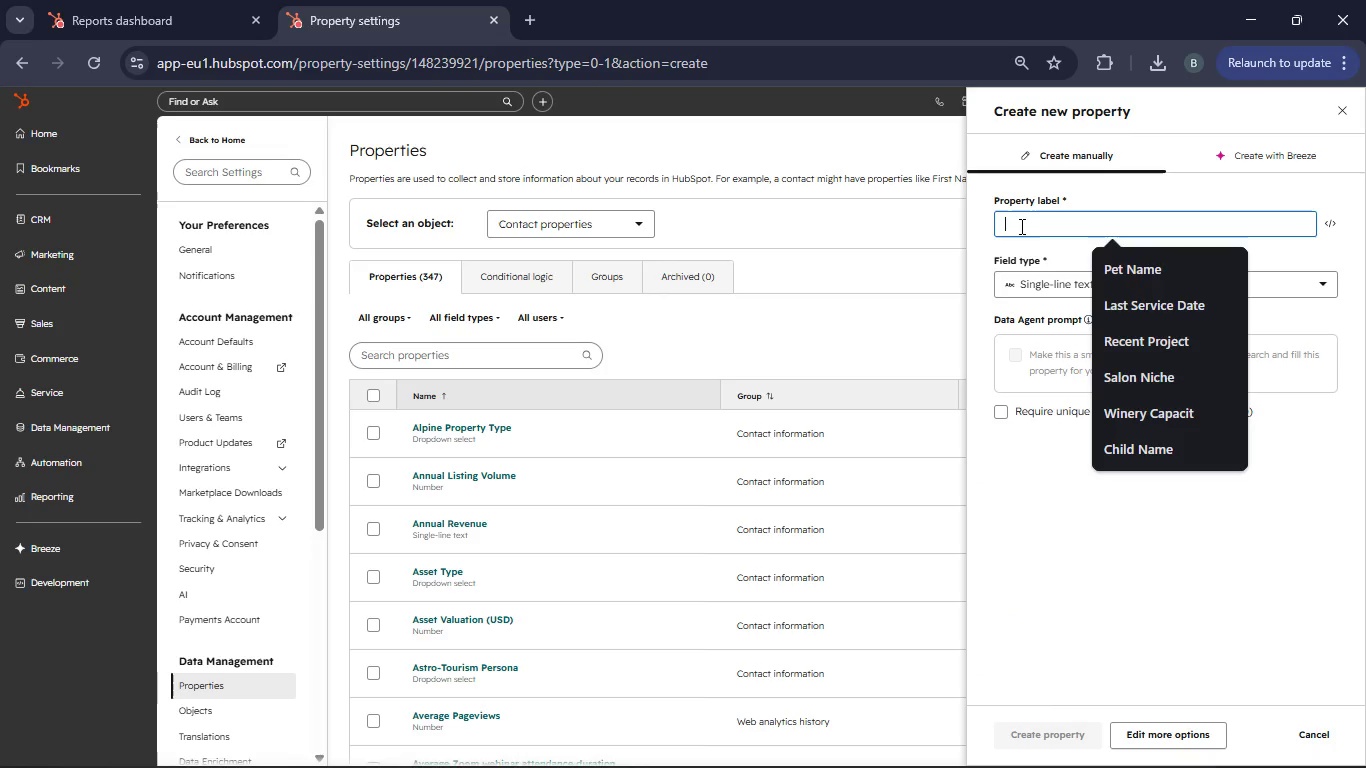 
type(Sustainability Goal)
 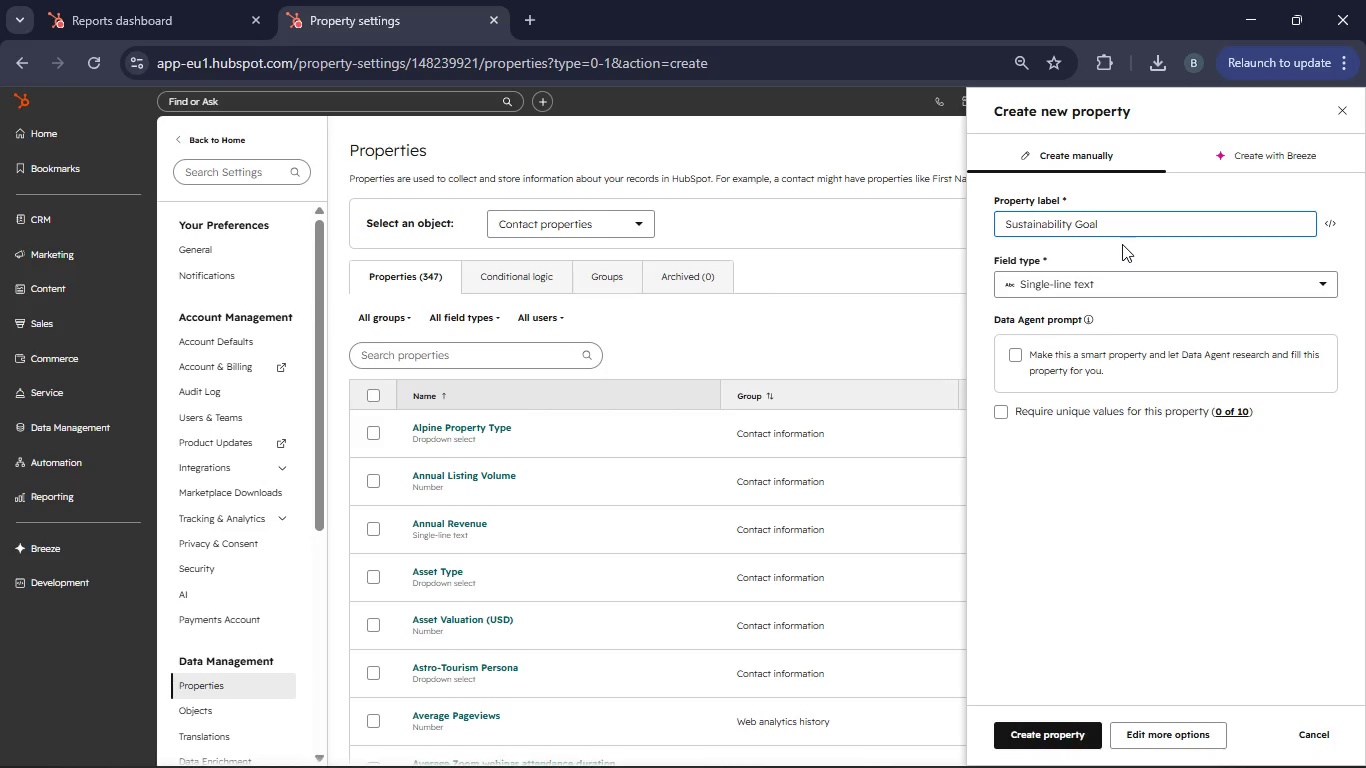 
wait(5.06)
 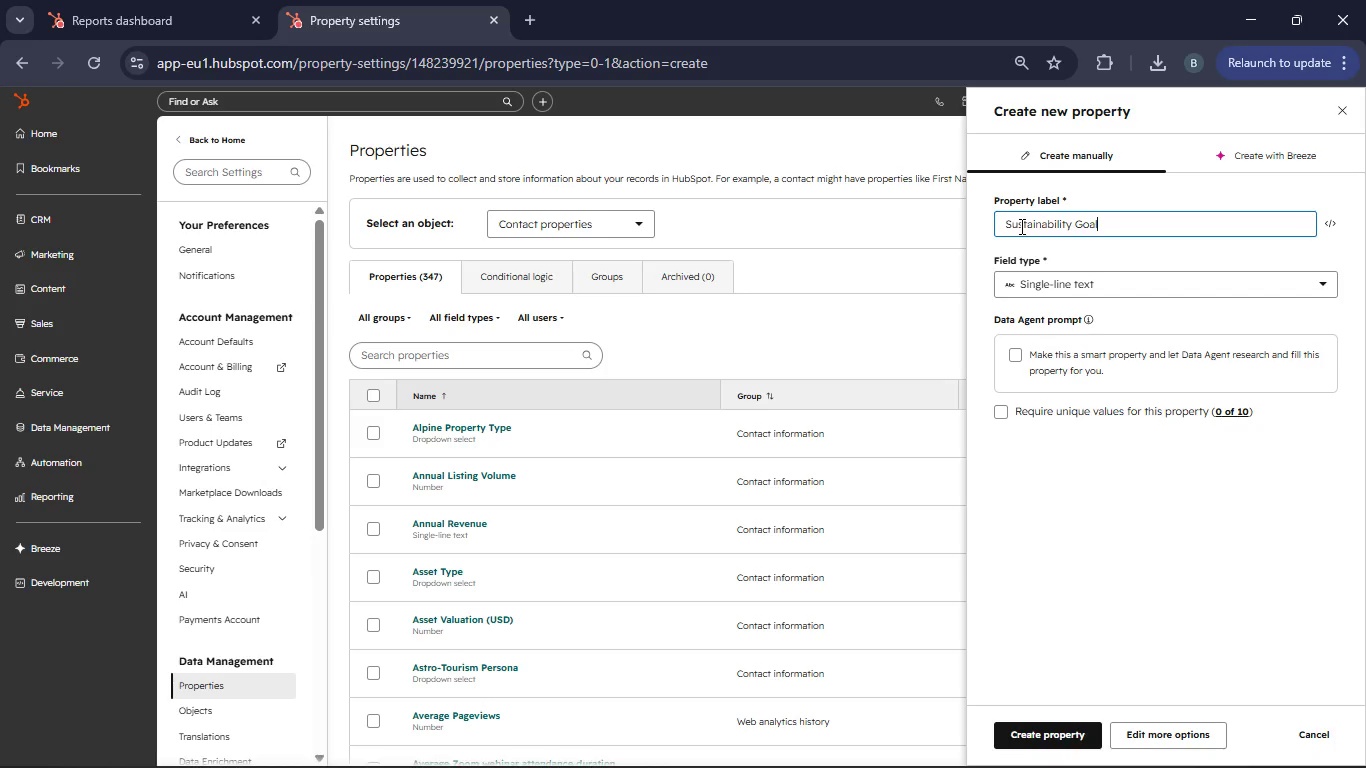 
left_click([1323, 279])
 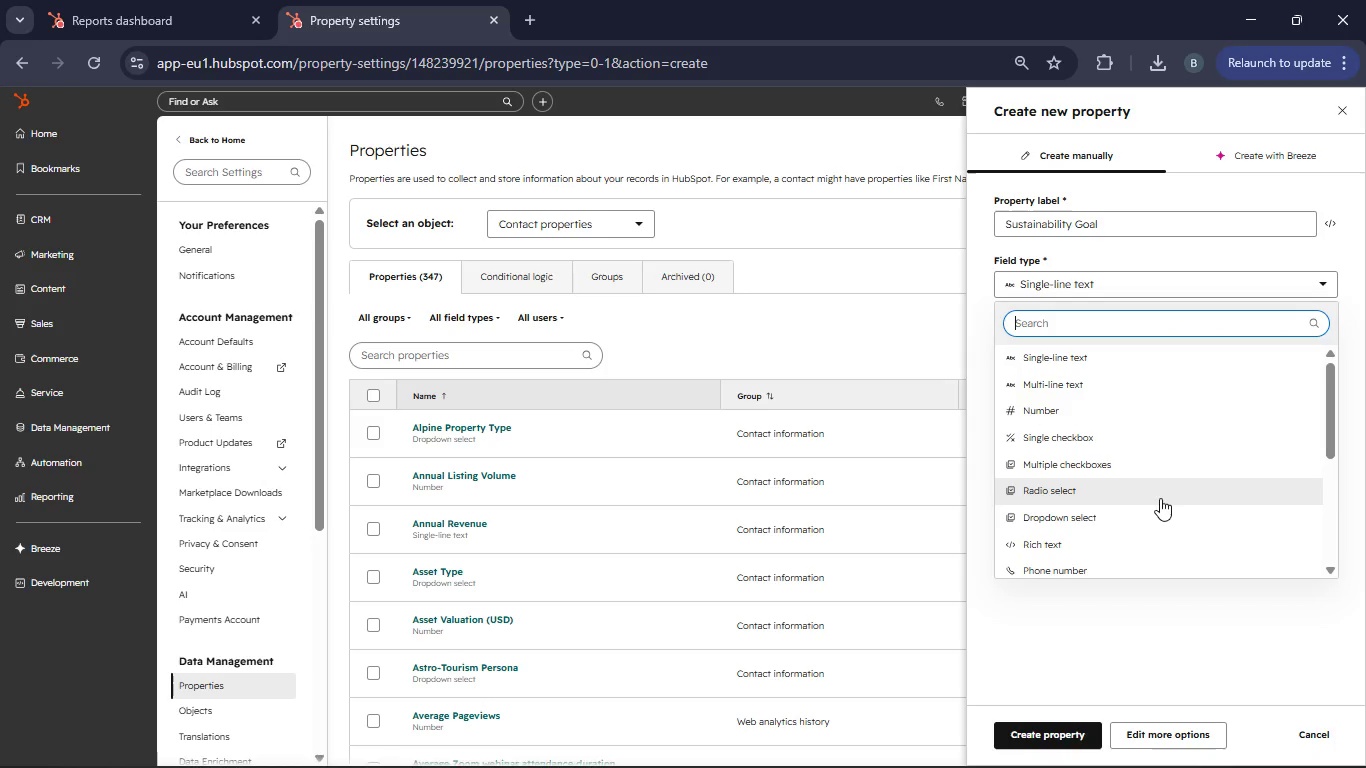 
left_click([1145, 507])
 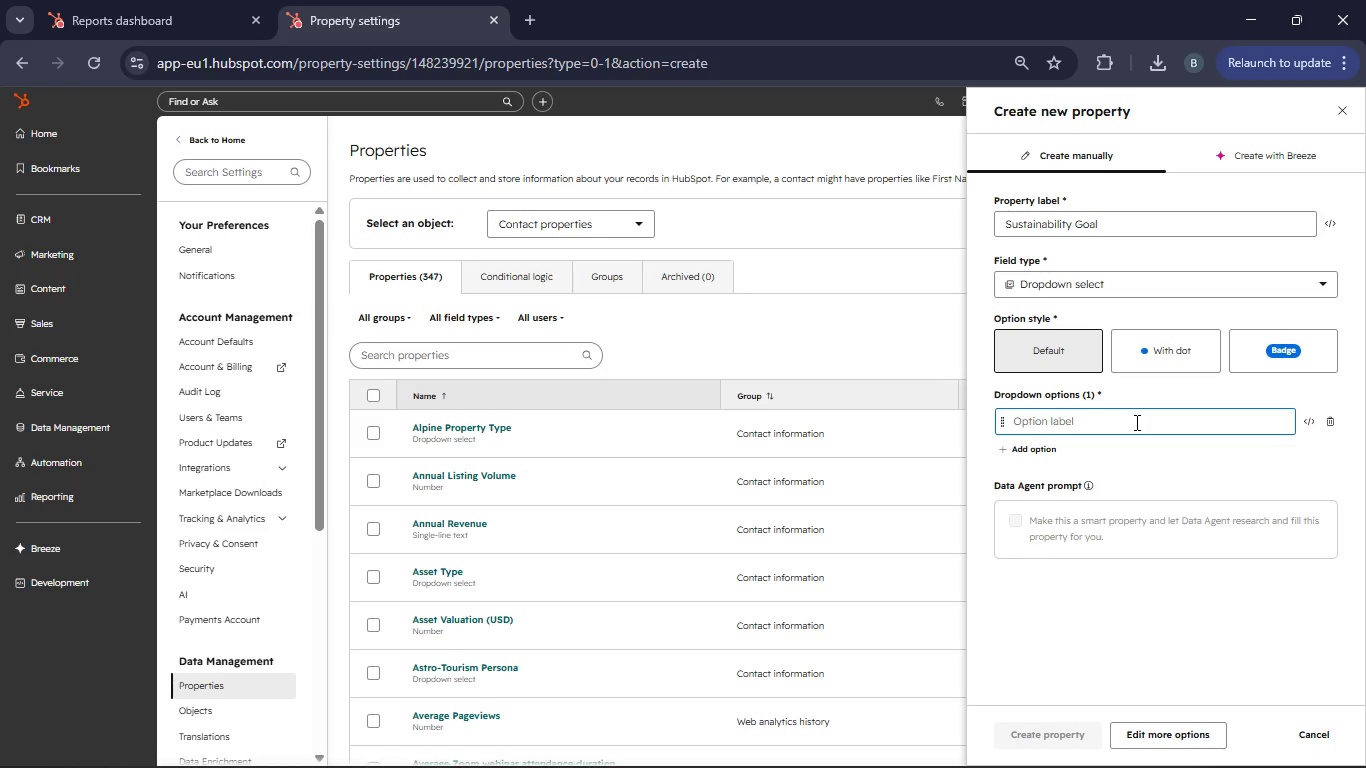 
wait(5.41)
 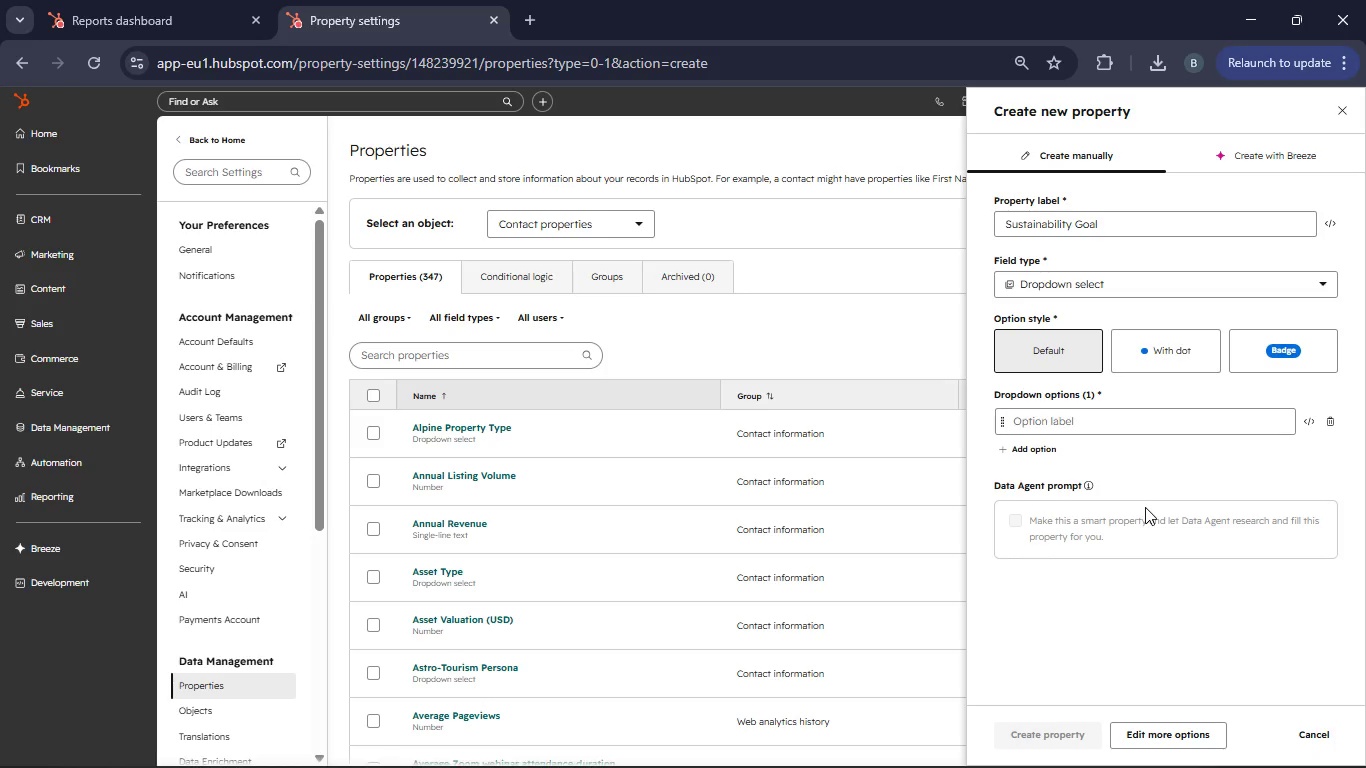 
type(Carbon Neutral)
 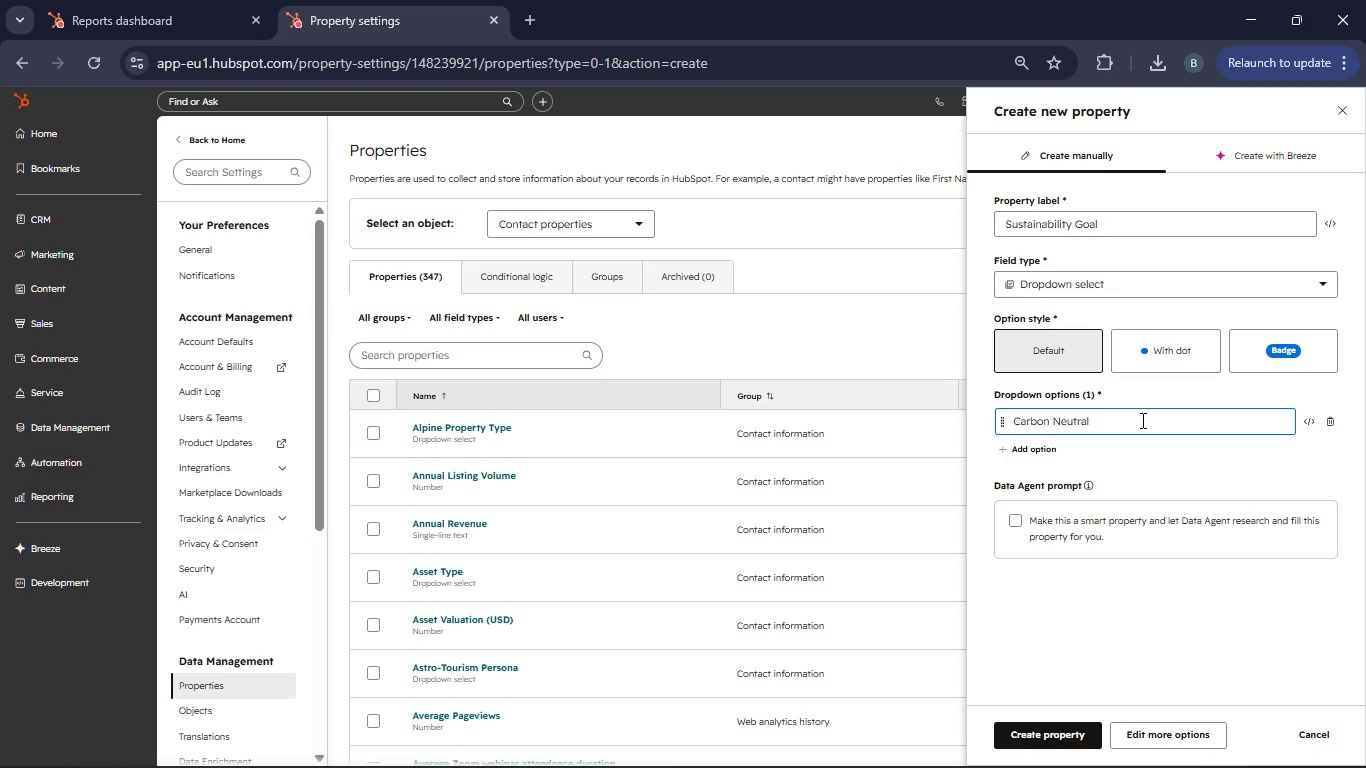 
left_click([1049, 445])
 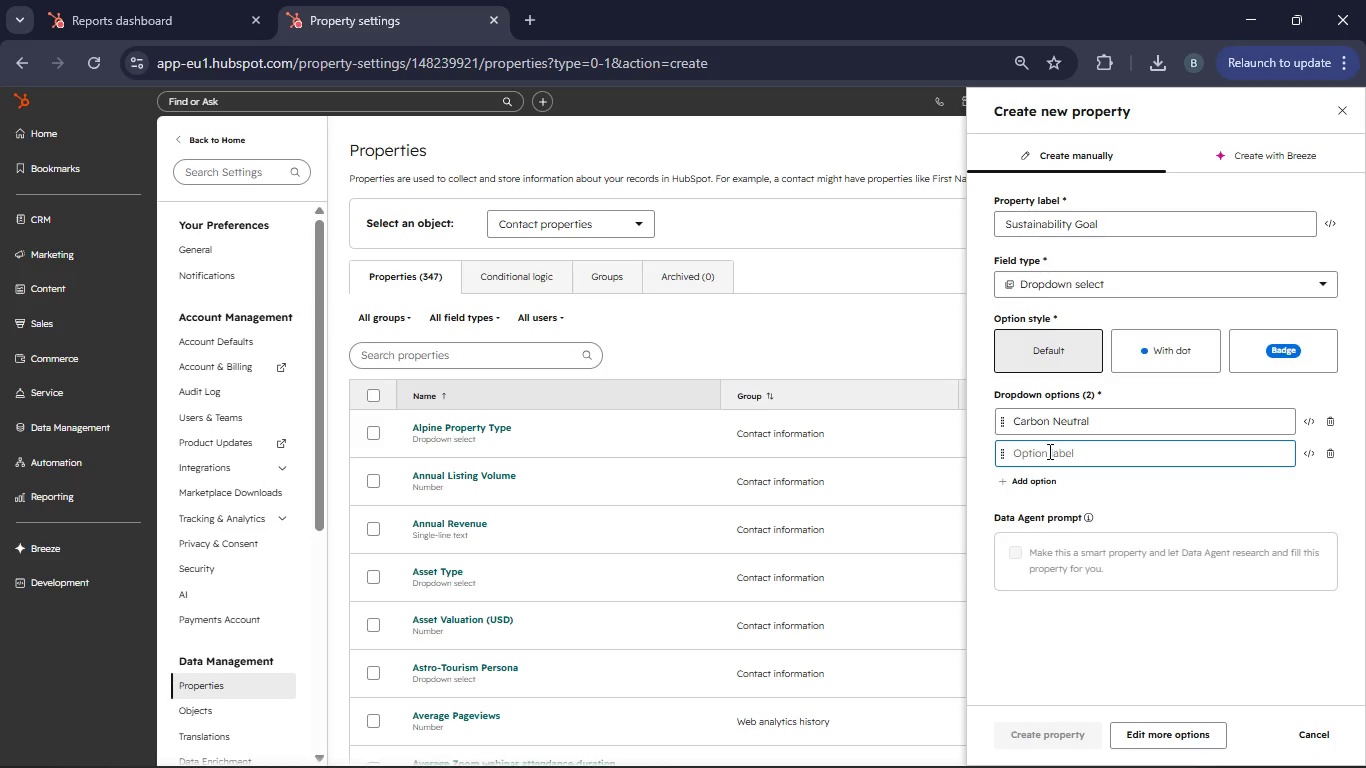 
left_click([1048, 451])
 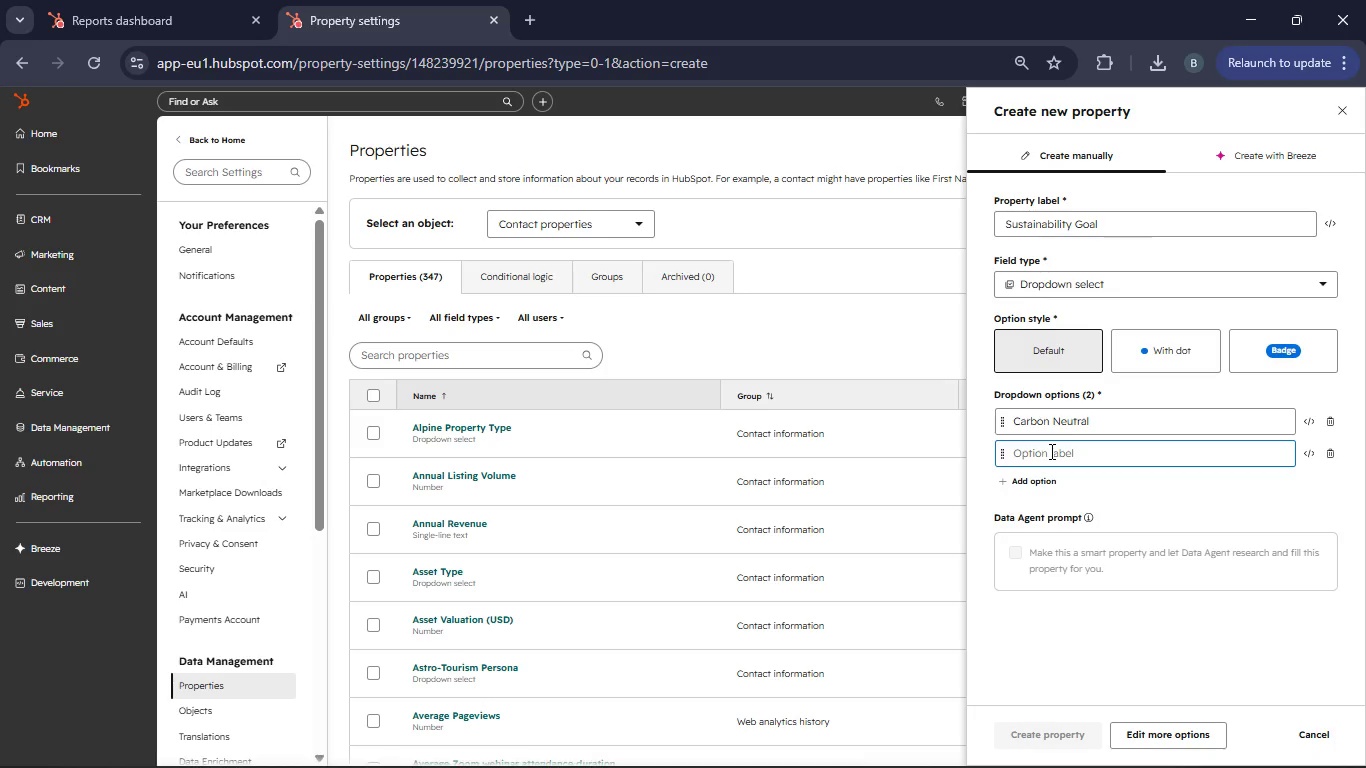 
type(Waste Reduction)
 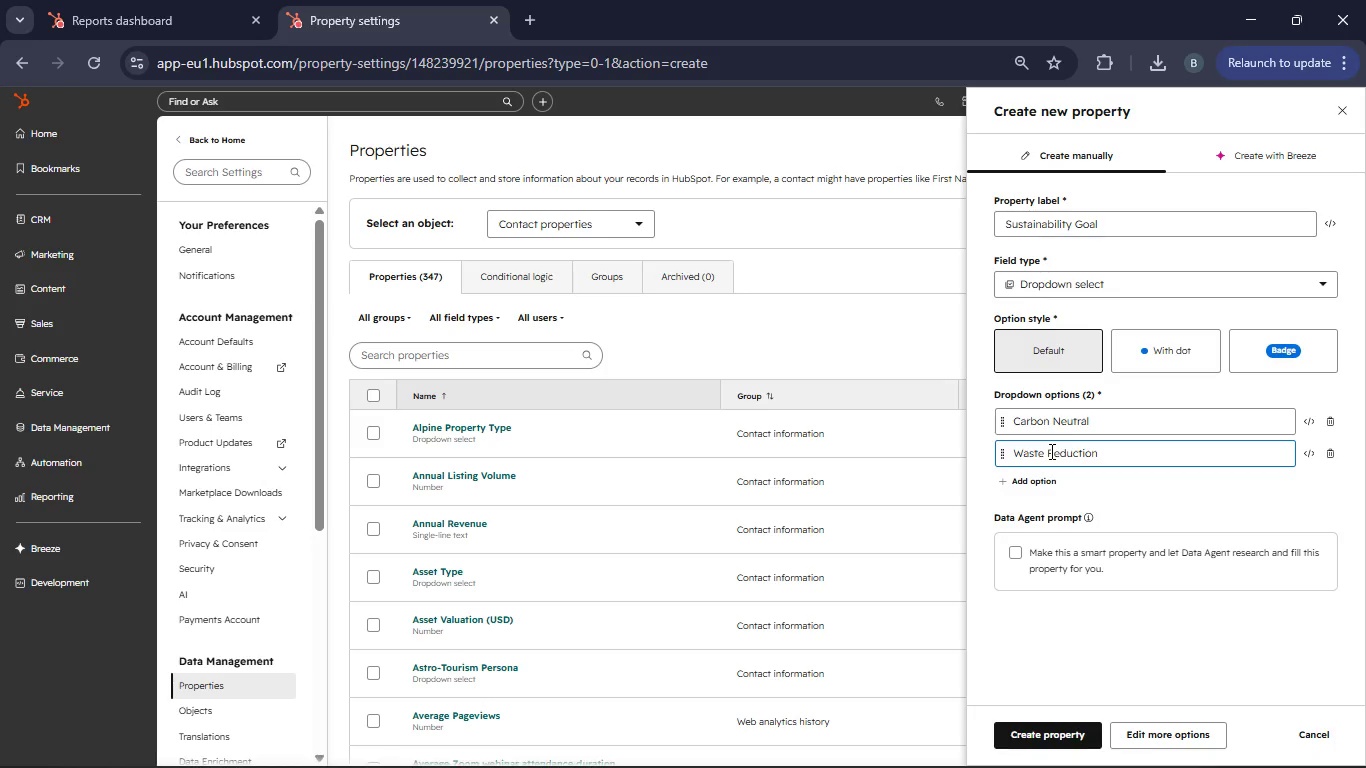 
left_click([1039, 488])
 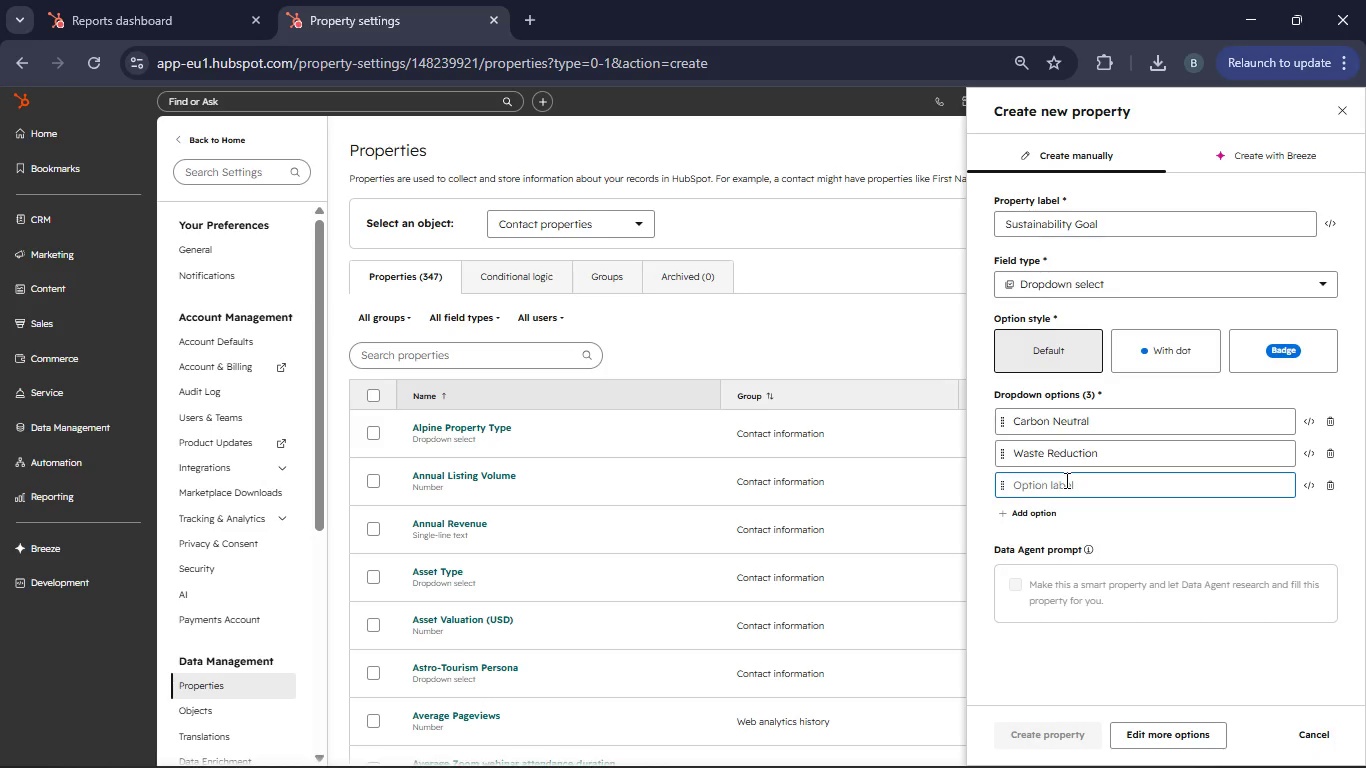 
type(Local Sourcing)
 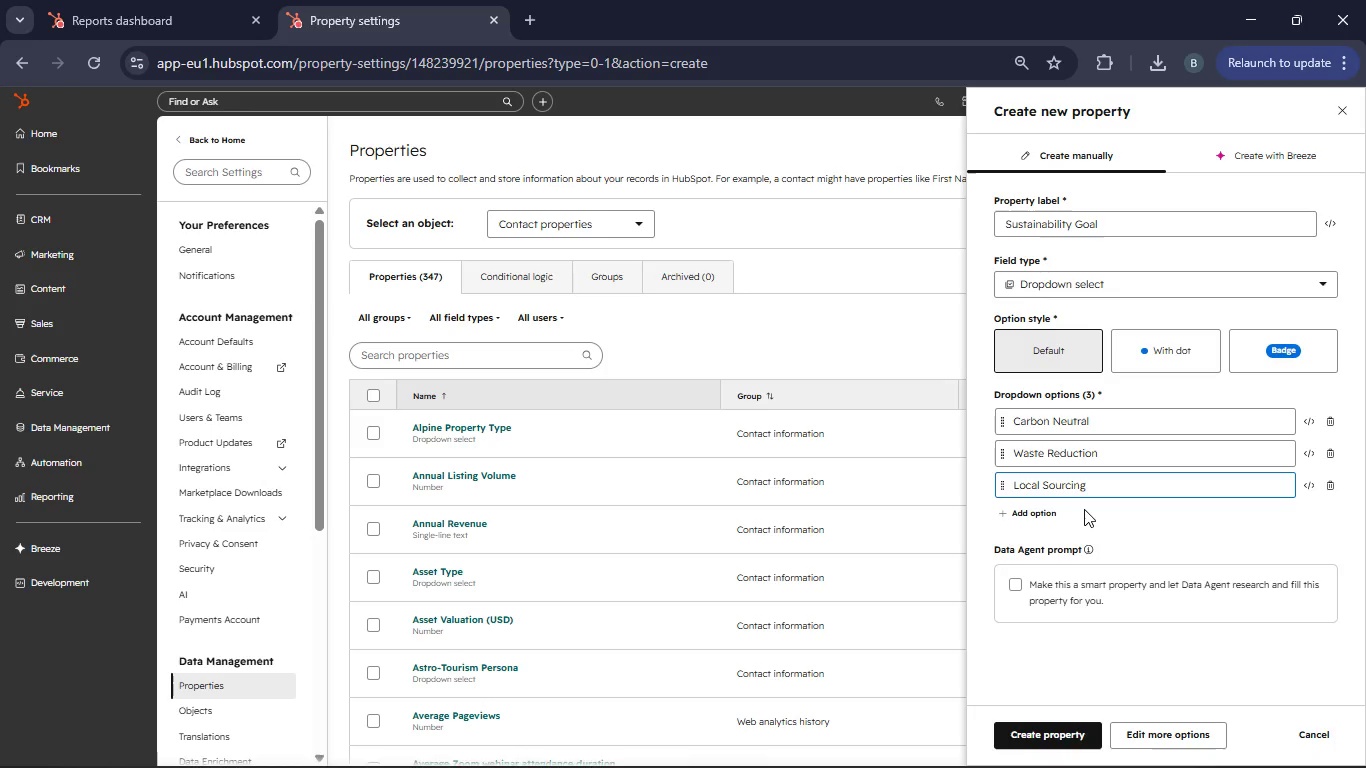 
left_click([1087, 512])
 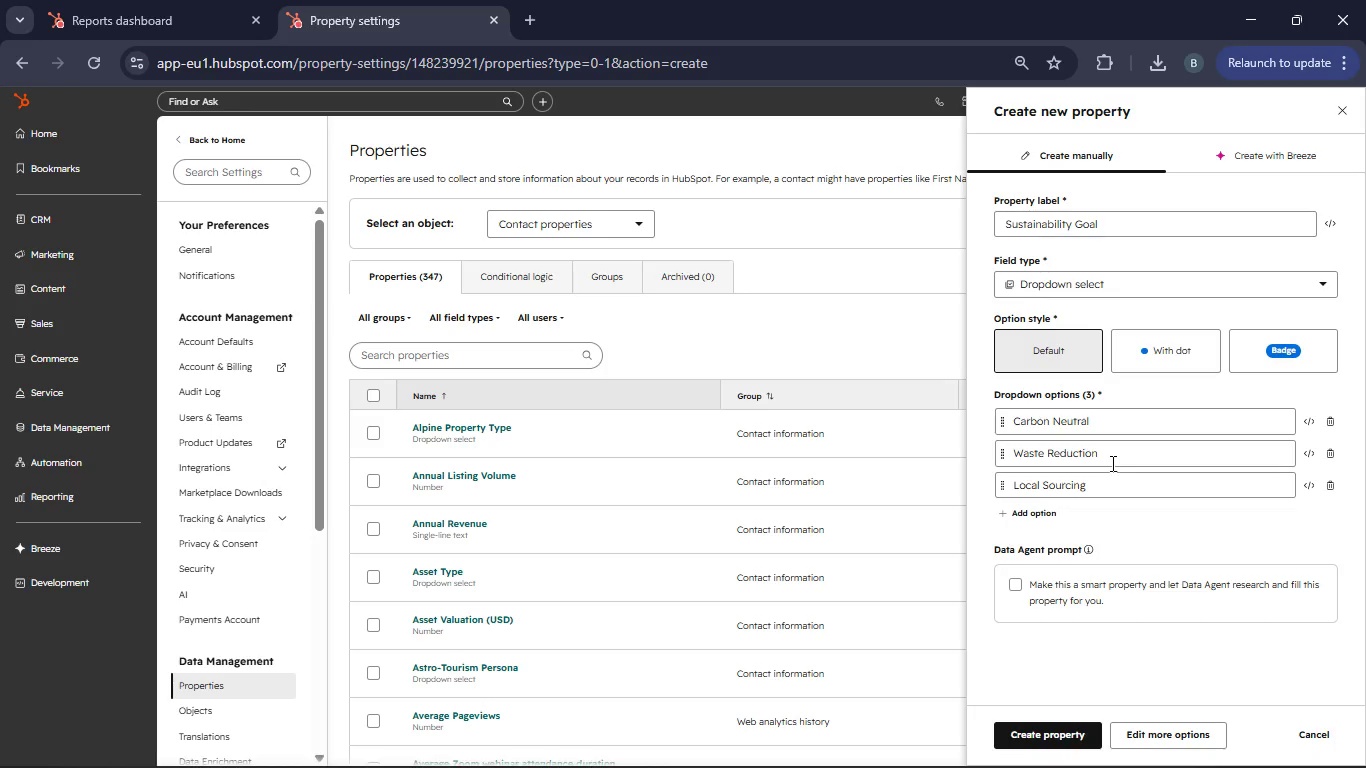 
left_click([1111, 463])
 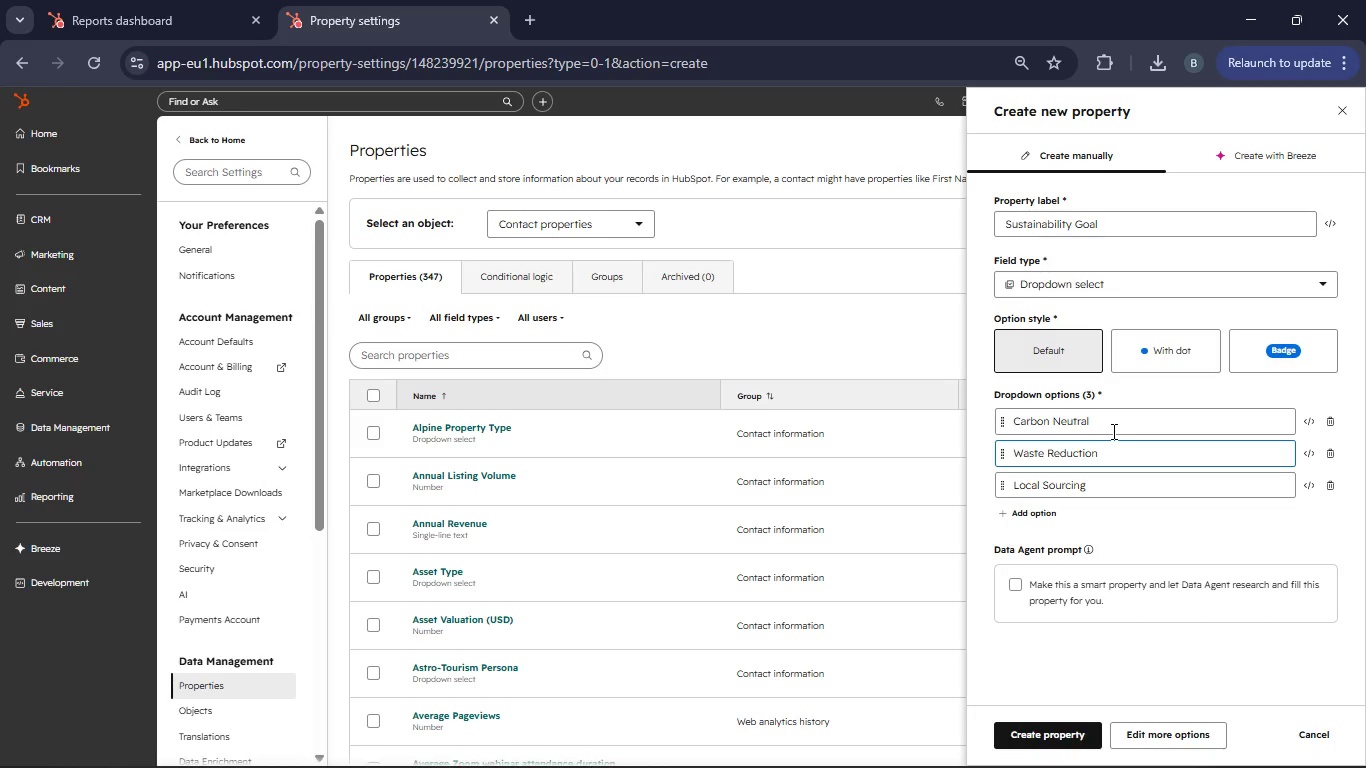 
left_click([1112, 431])
 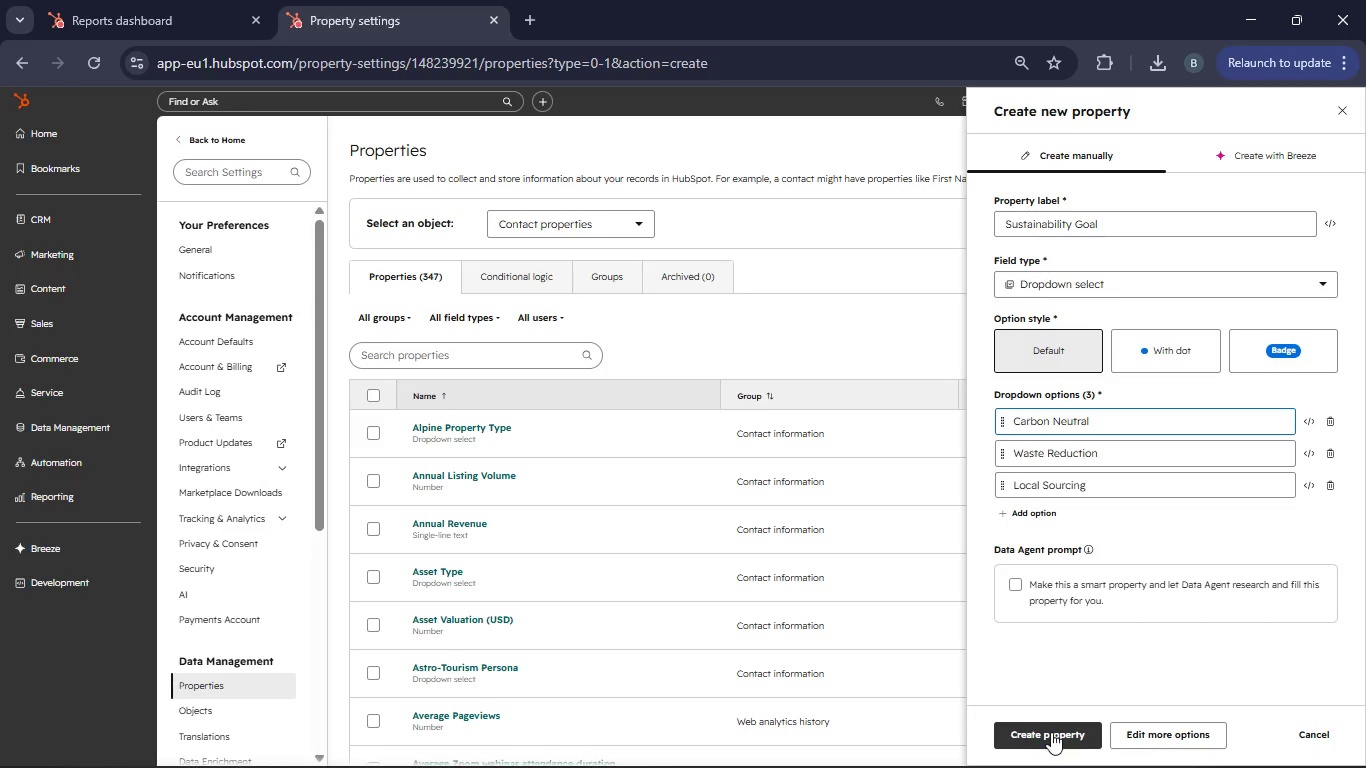 
left_click([1051, 732])
 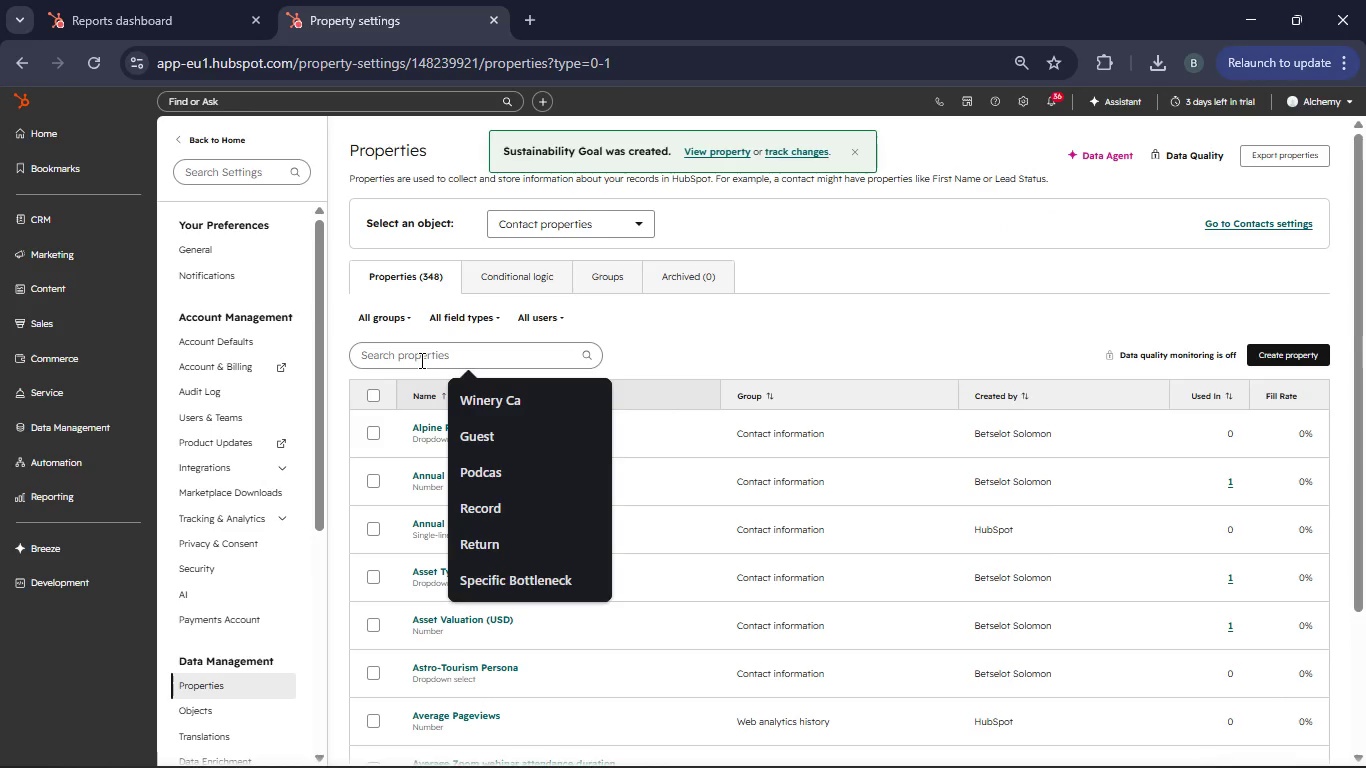 
type(Sustainability goal)
 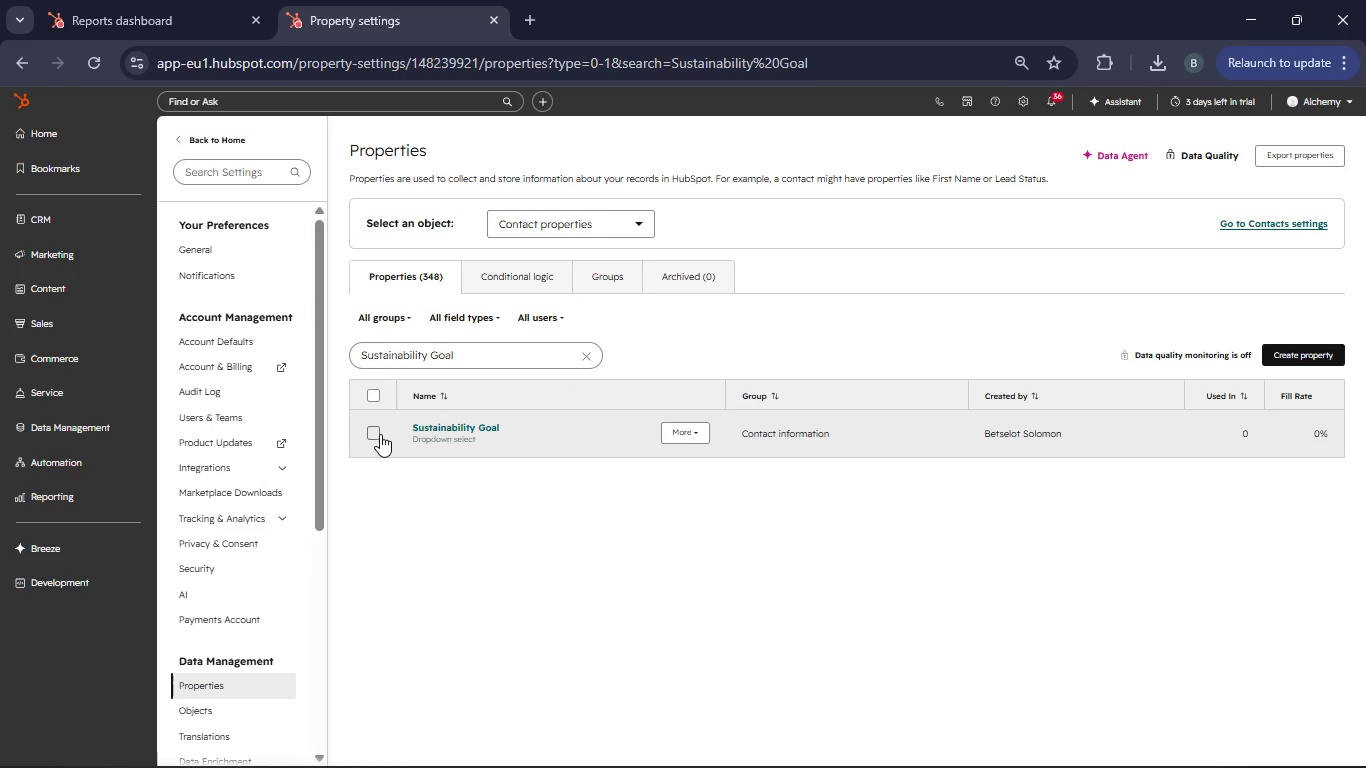 
left_click([585, 359])
 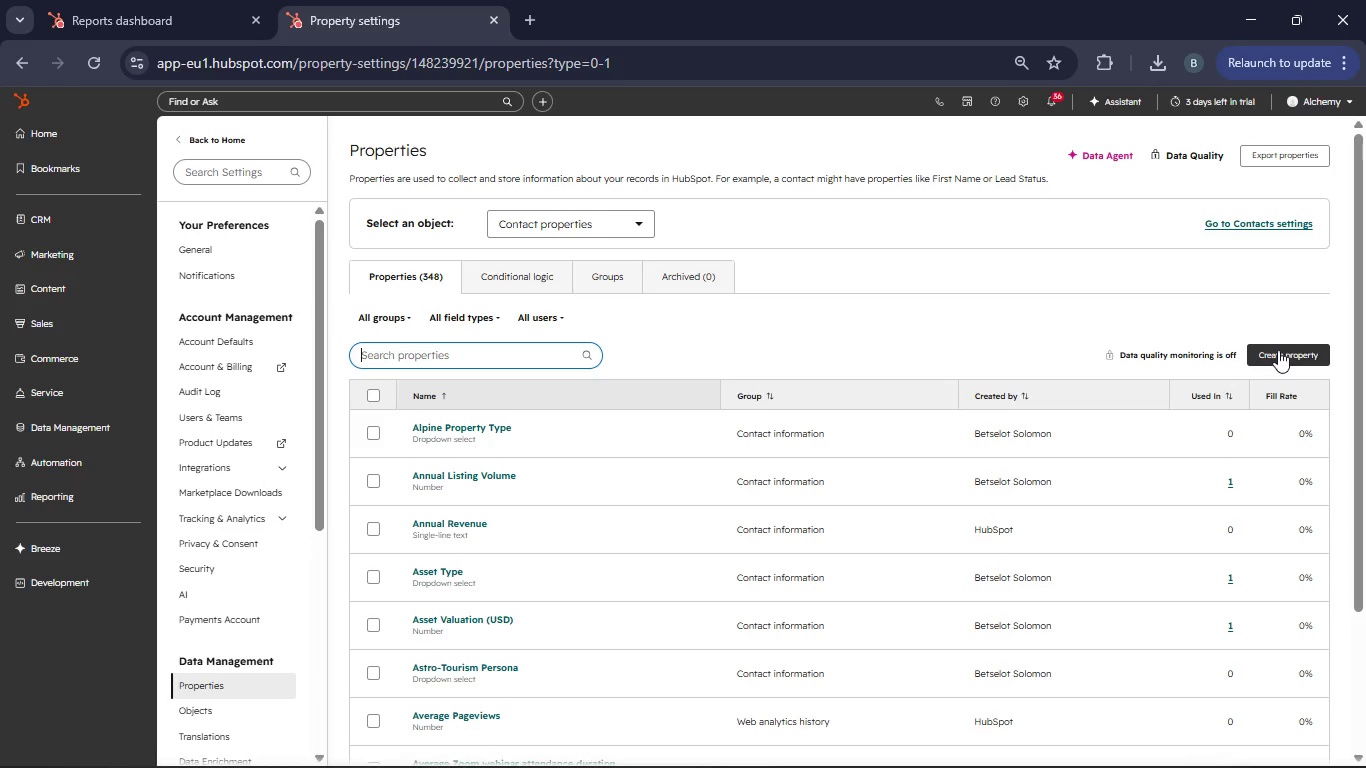 
left_click([1278, 350])
 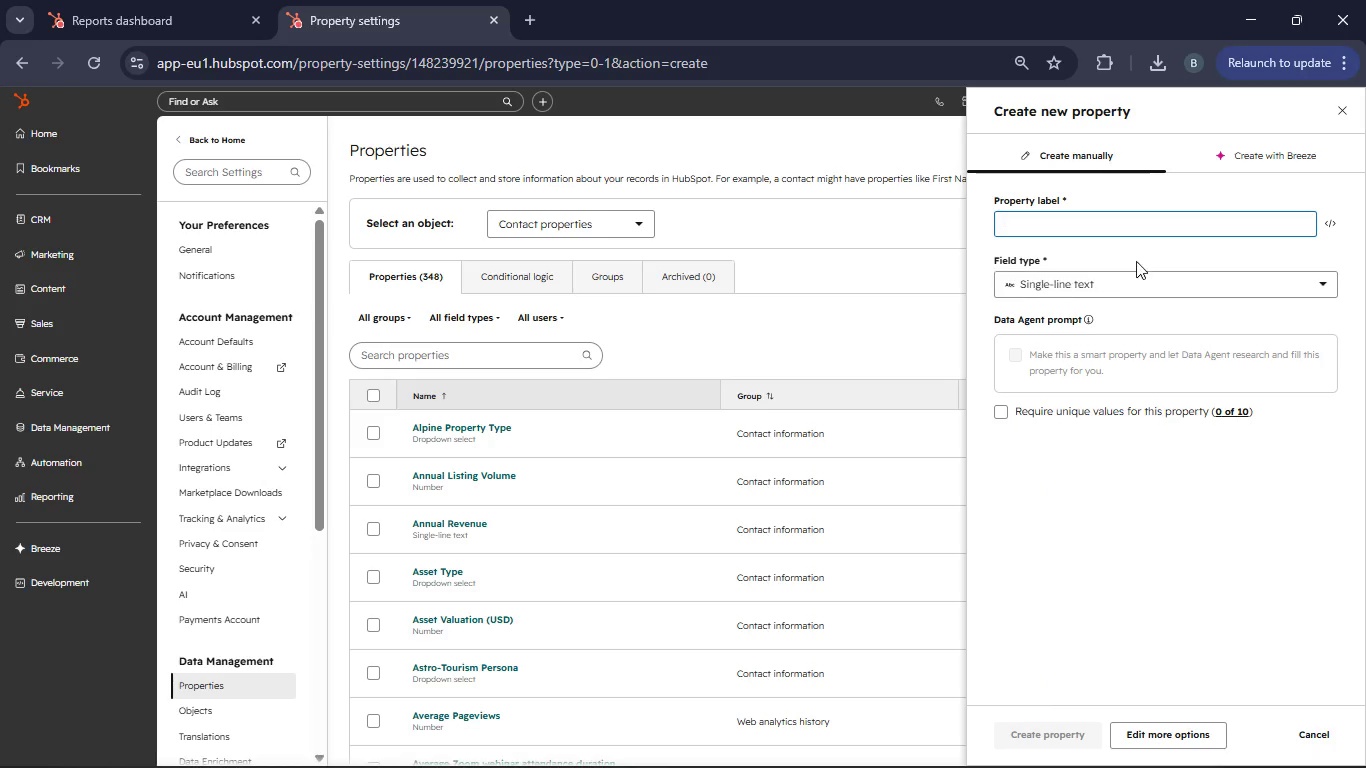 
left_click([1085, 235])
 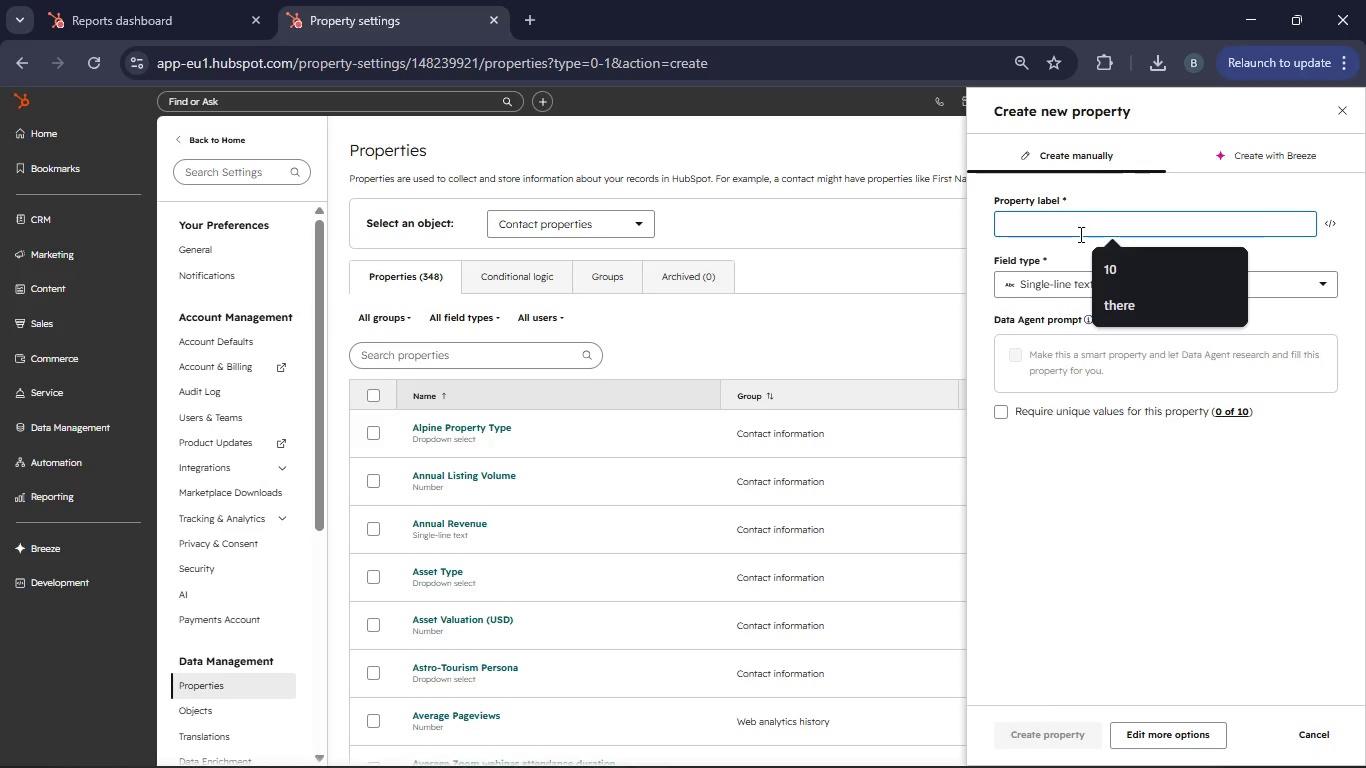 
type(Regional Tech Park Location)
 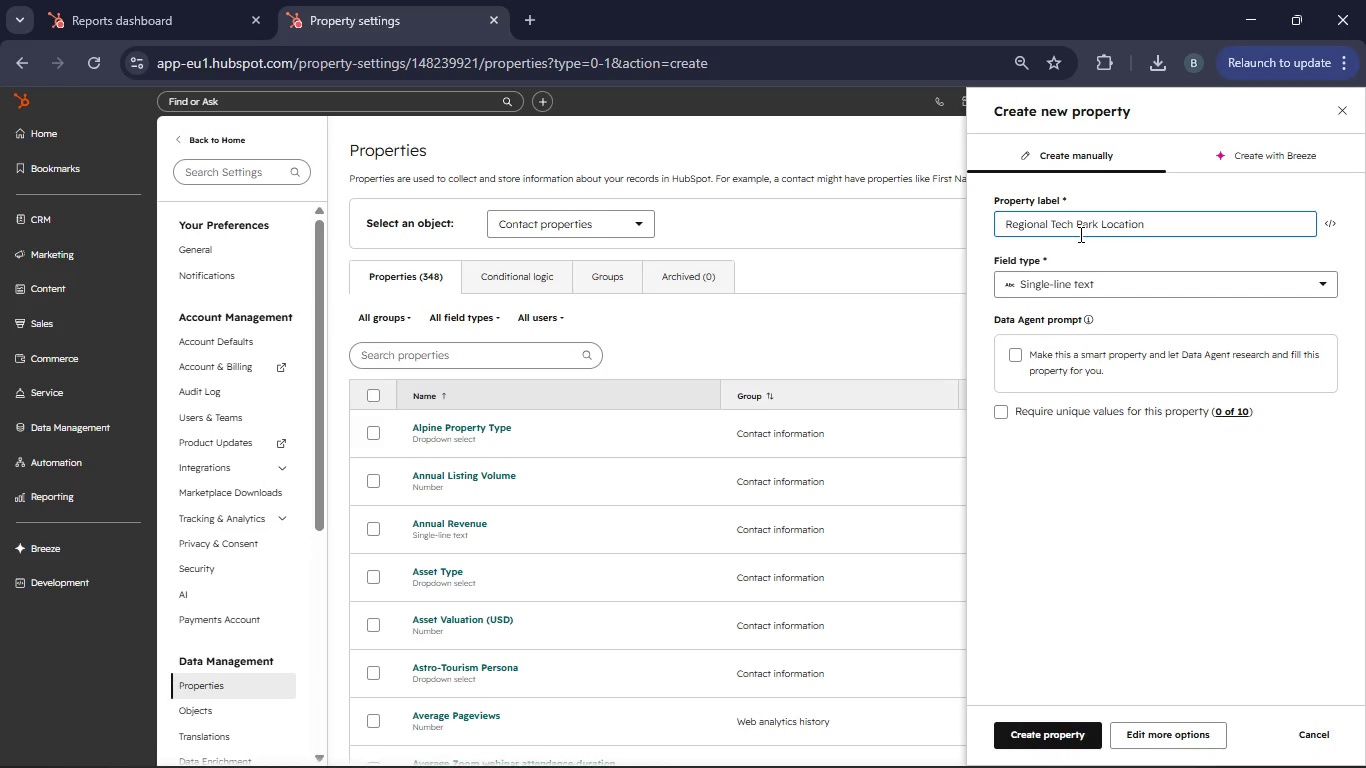 
left_click([1334, 287])
 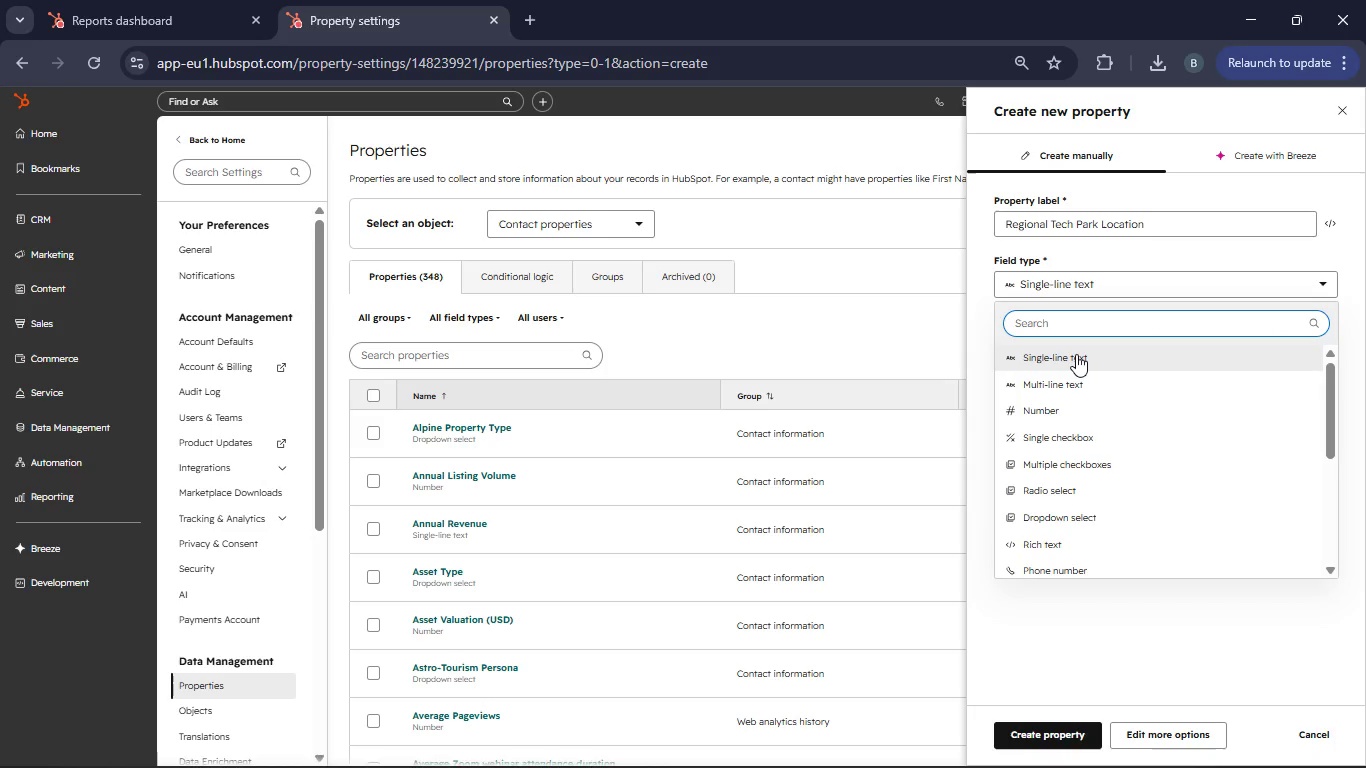 
left_click([1076, 354])
 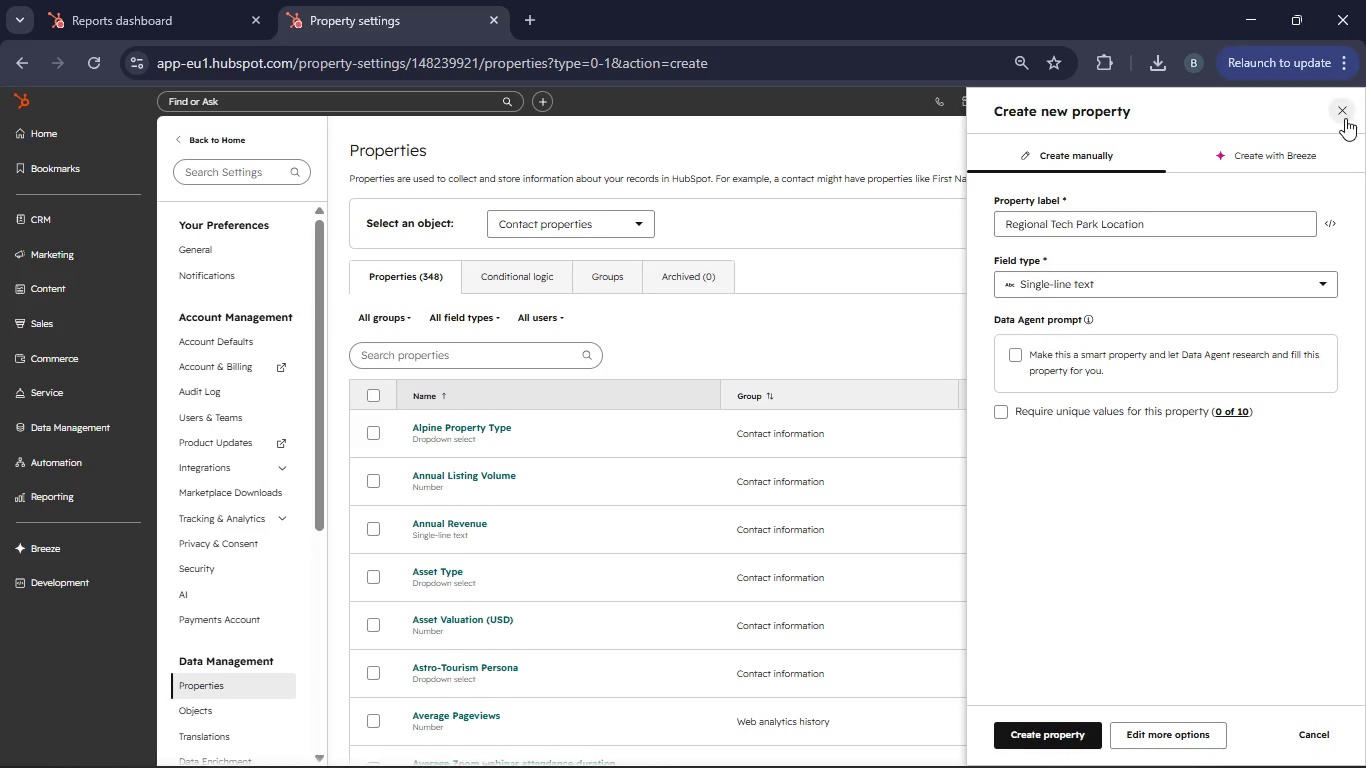 
wait(6.47)
 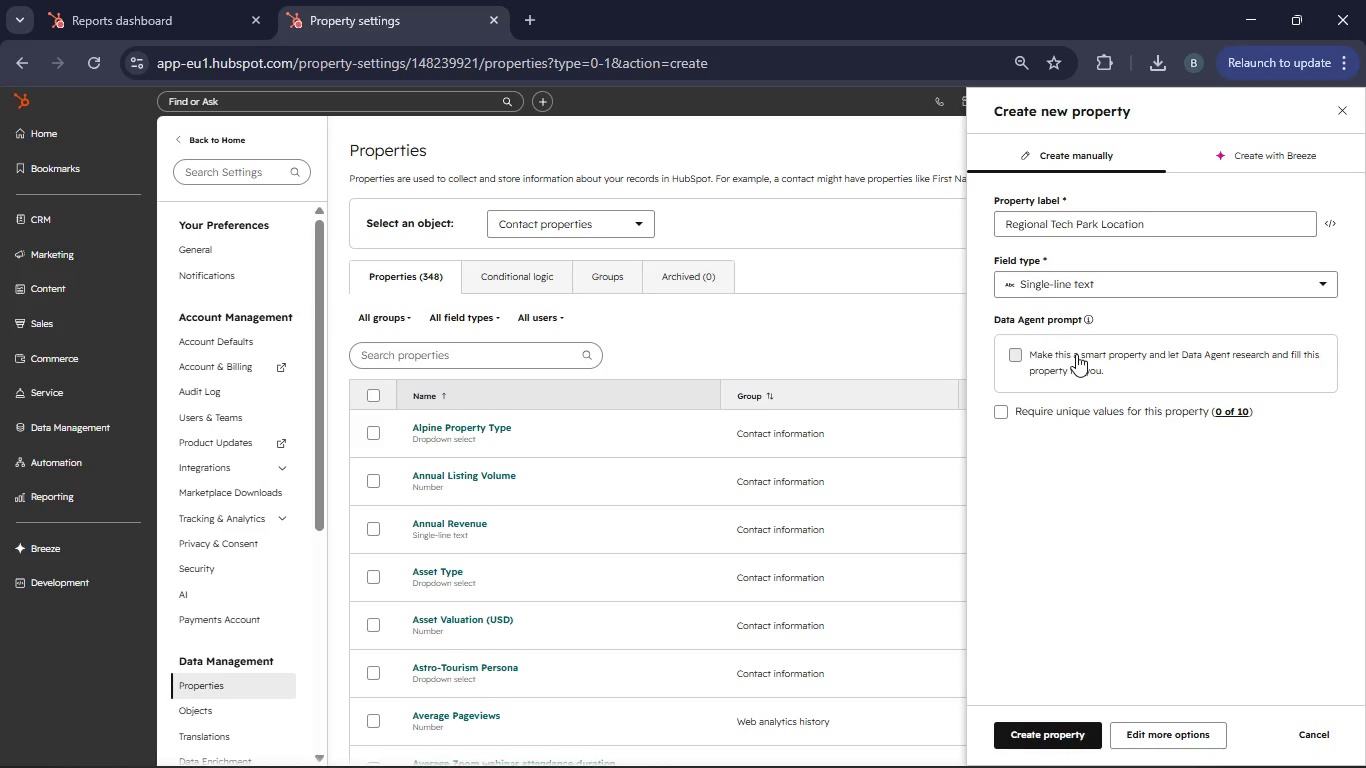 
left_click([1056, 728])
 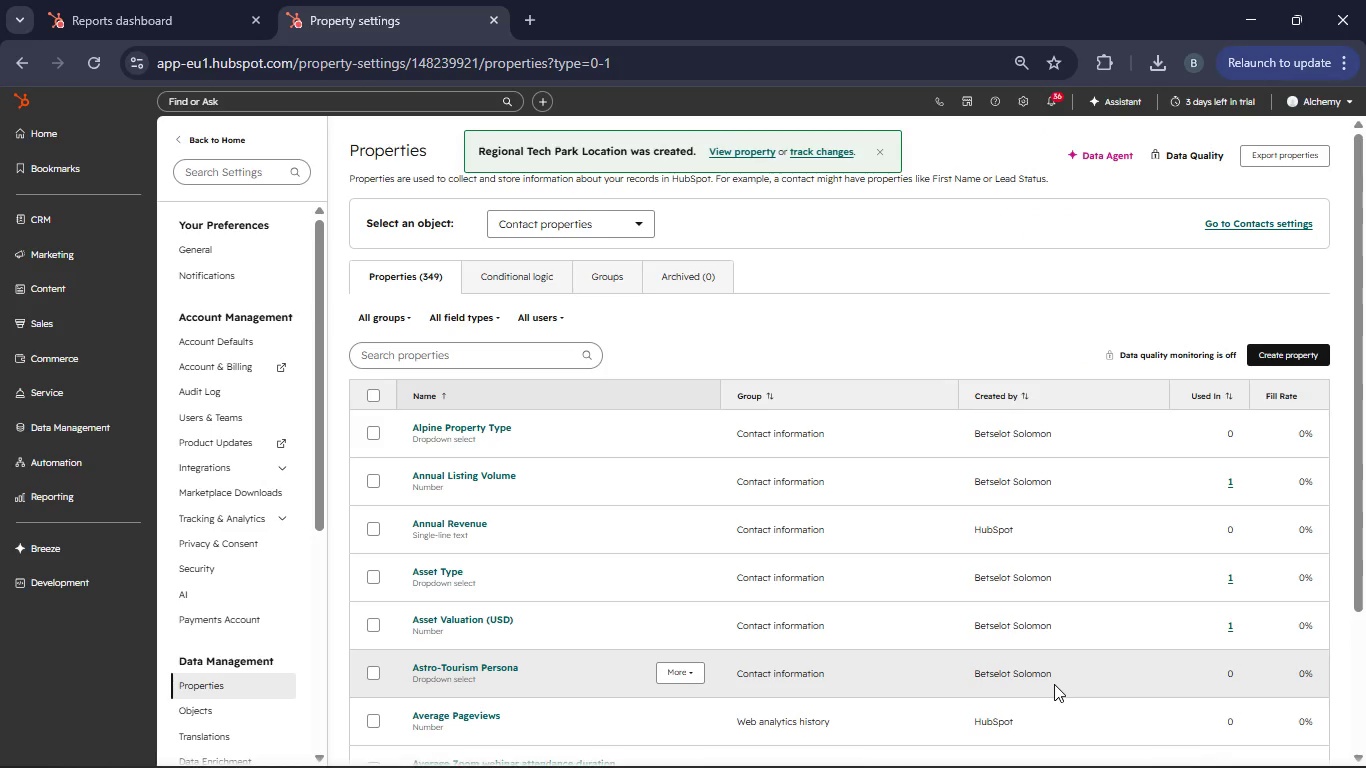 
wait(6.28)
 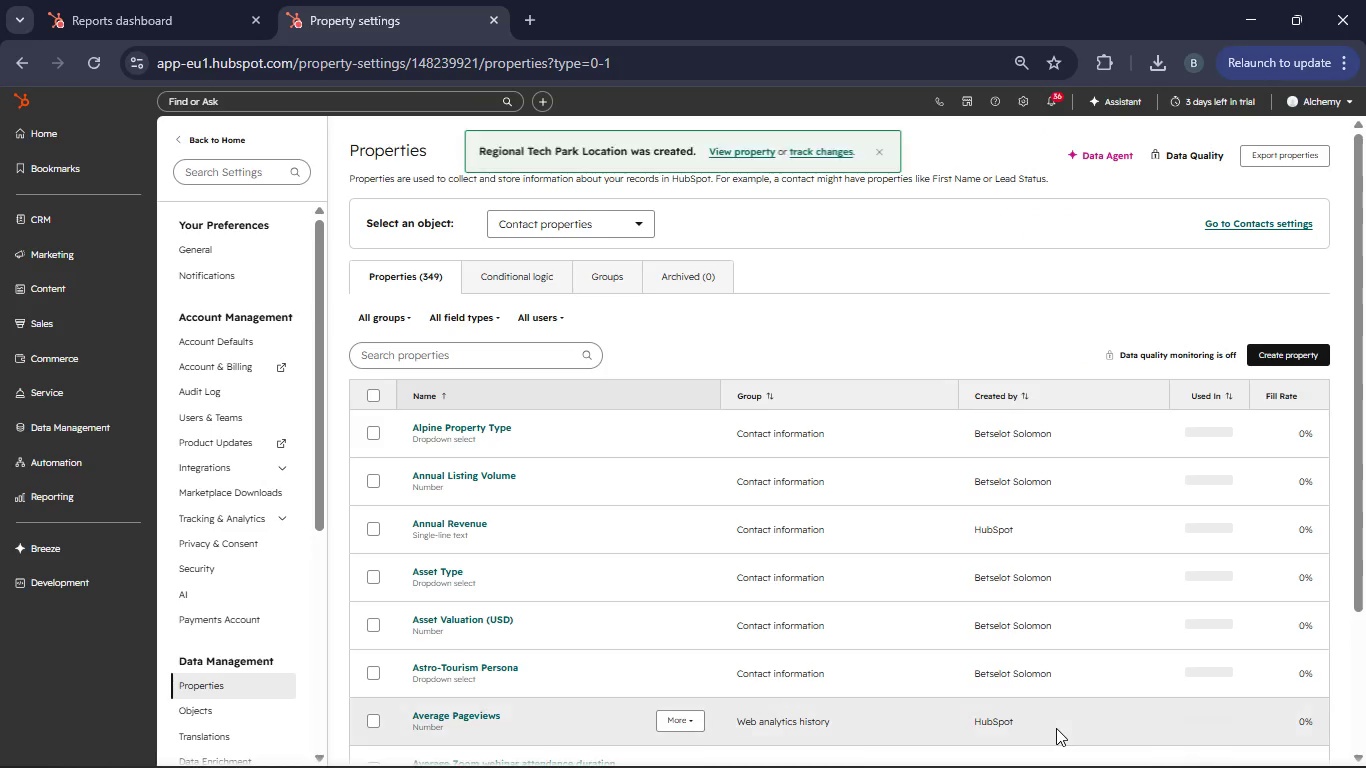 
left_click([499, 356])
 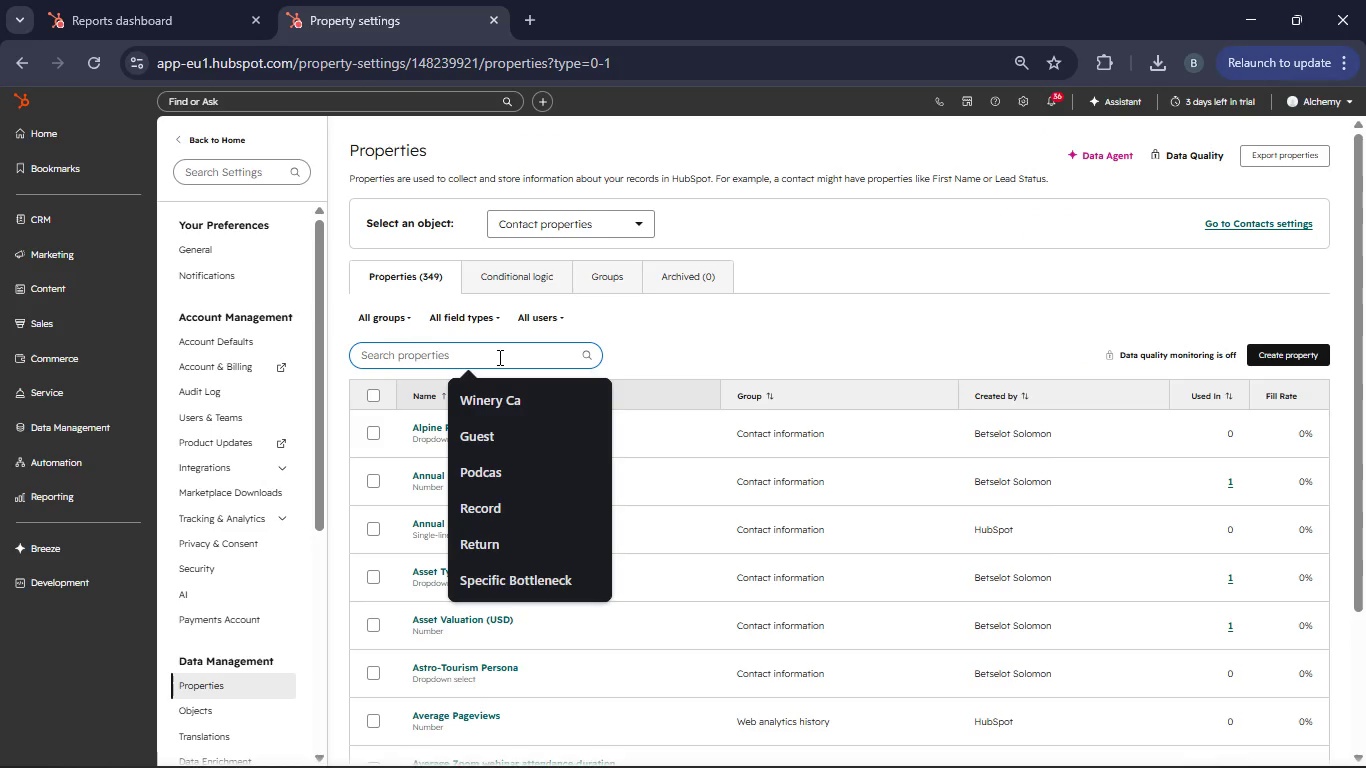 
type(Regional Tech Park Location)
 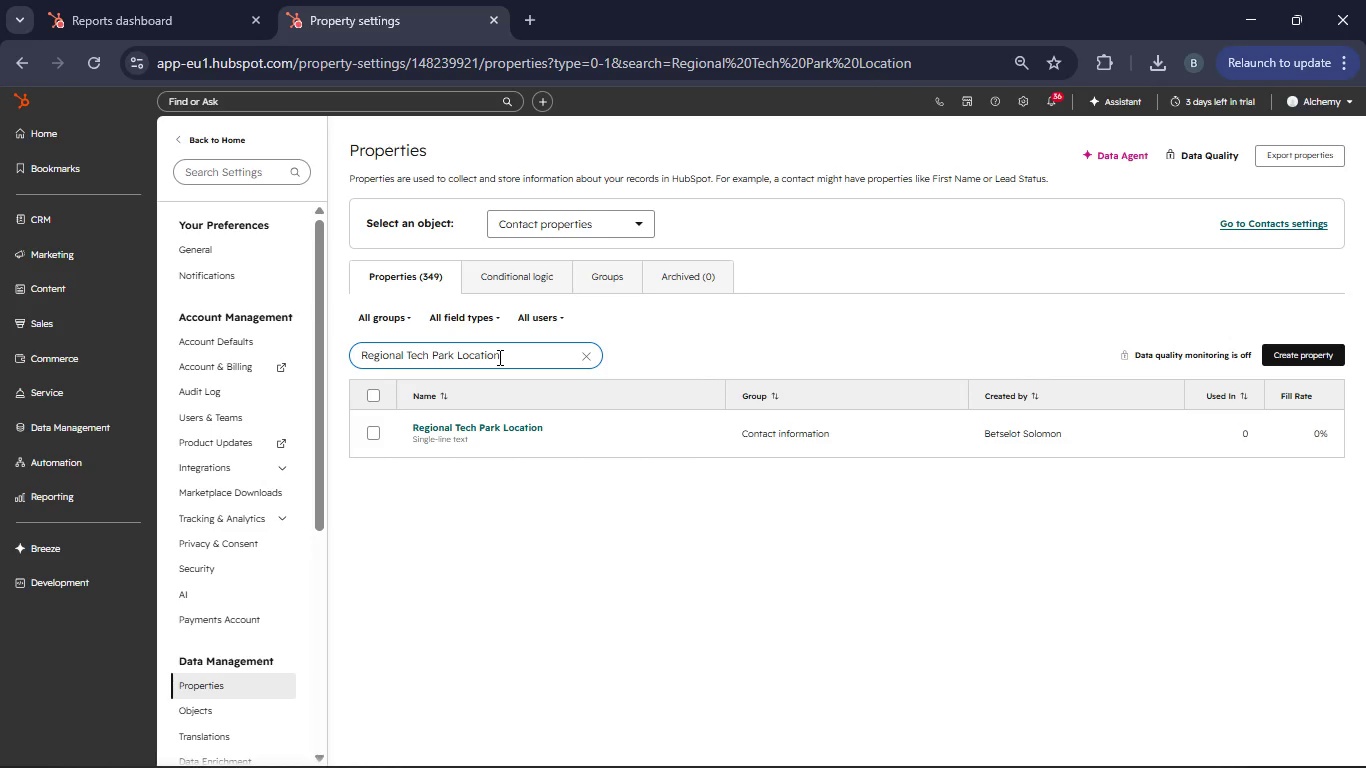 
left_click([374, 433])
 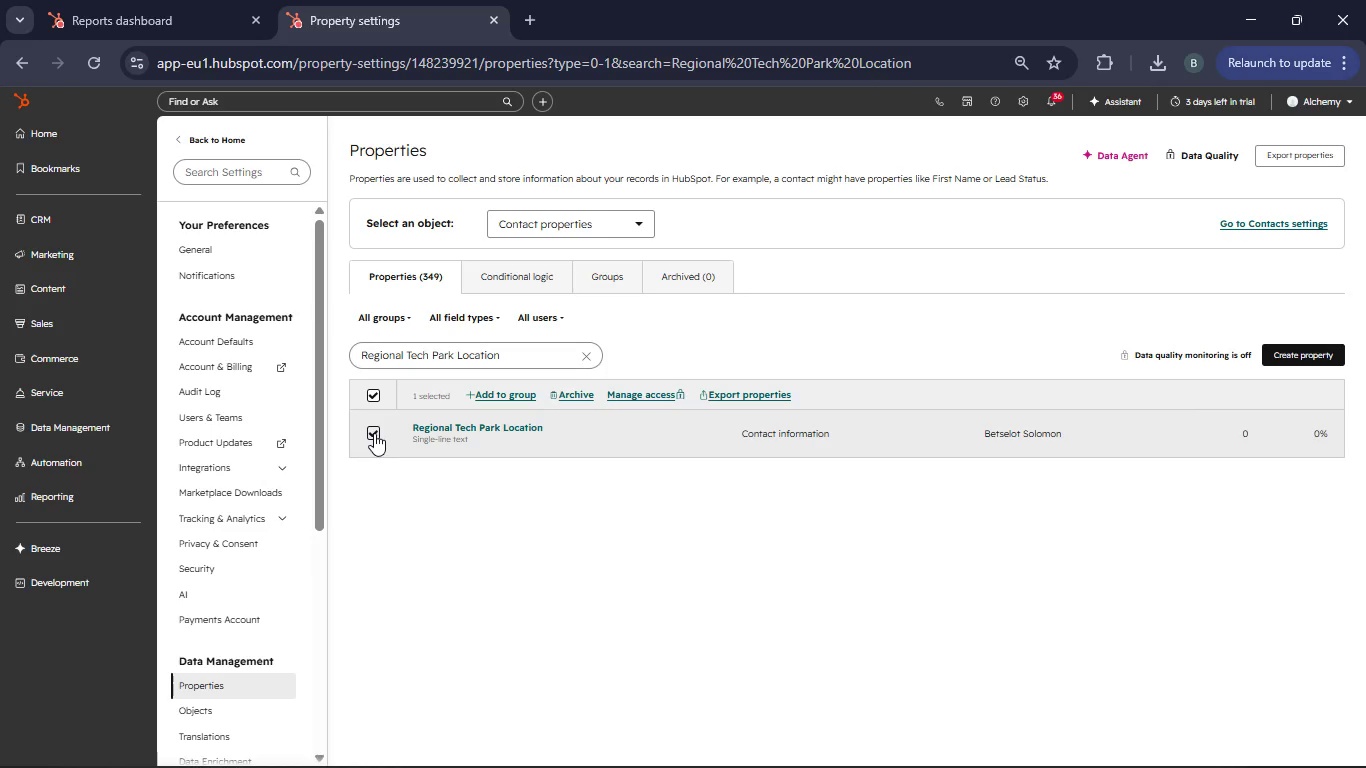 
left_click([374, 433])
 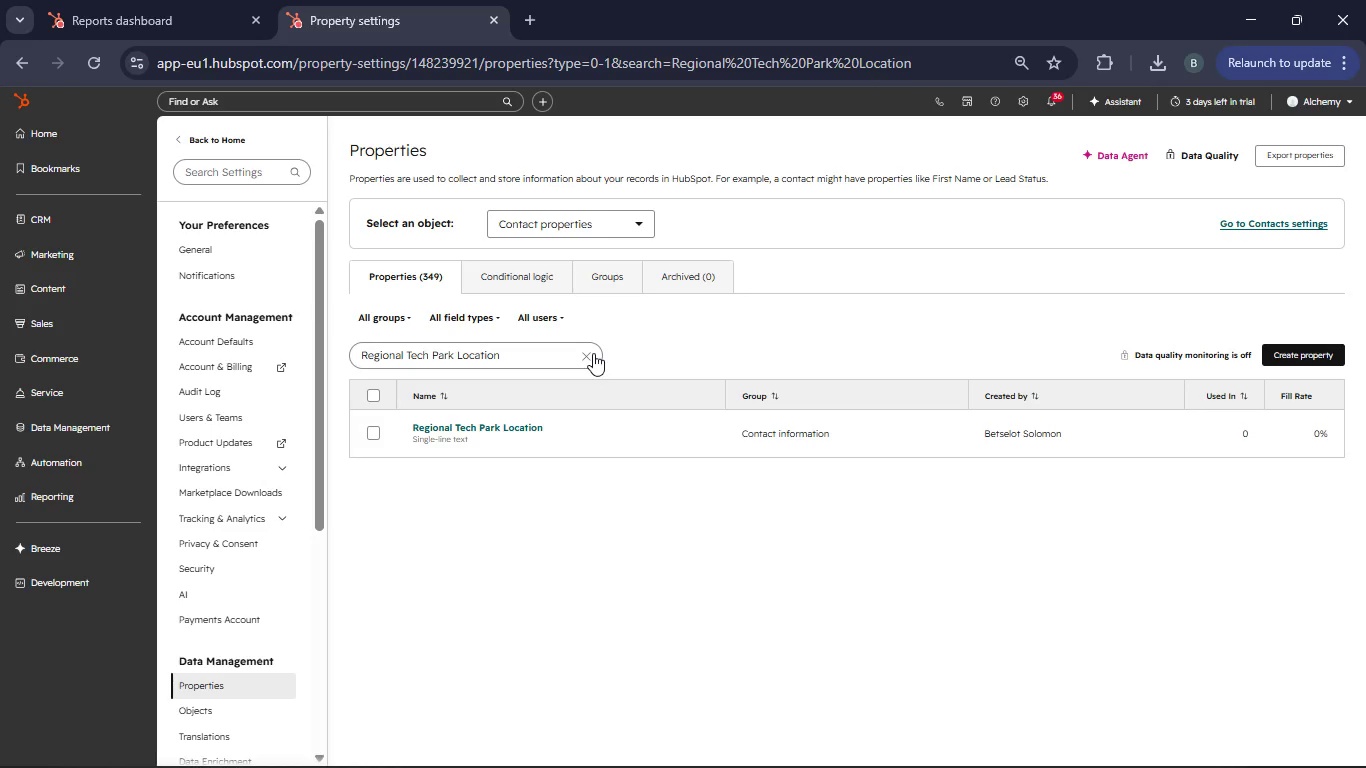 
left_click([593, 353])
 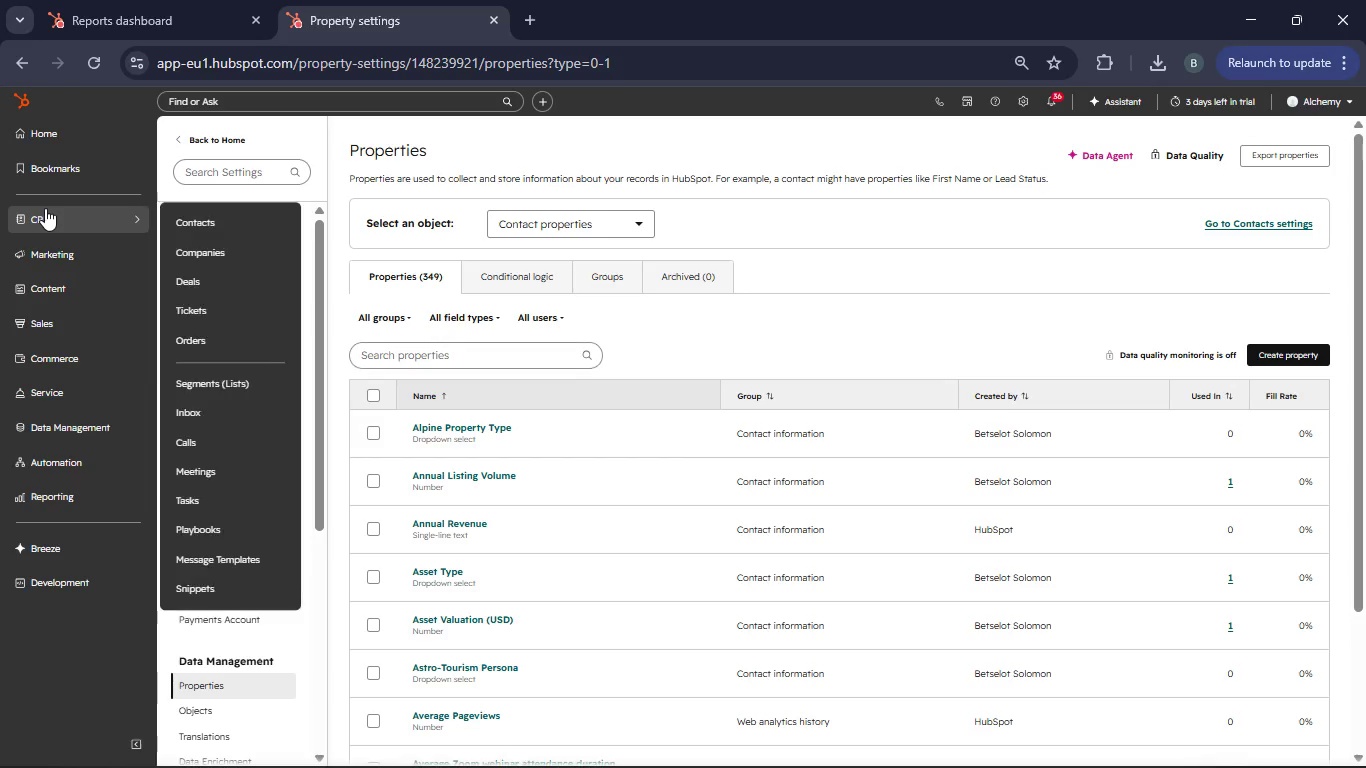 
left_click([205, 214])
 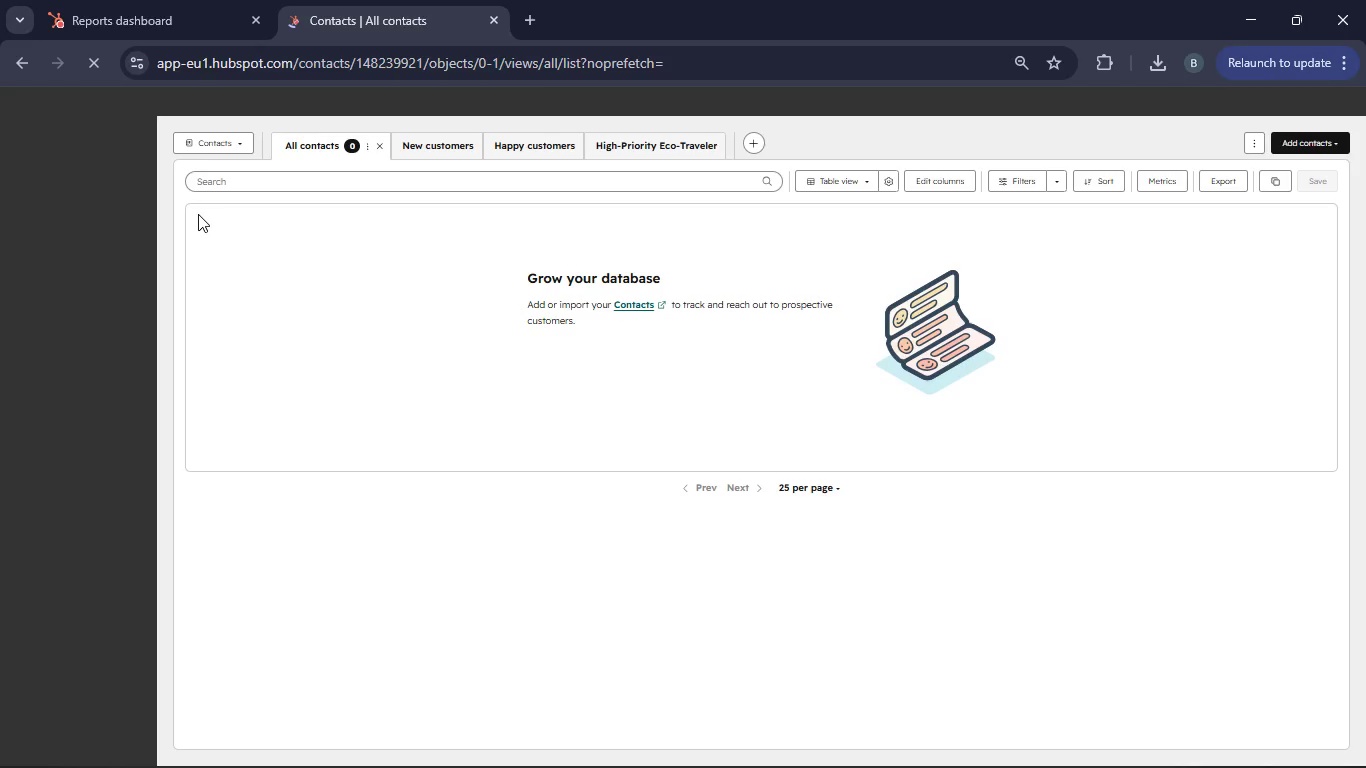 
wait(15.61)
 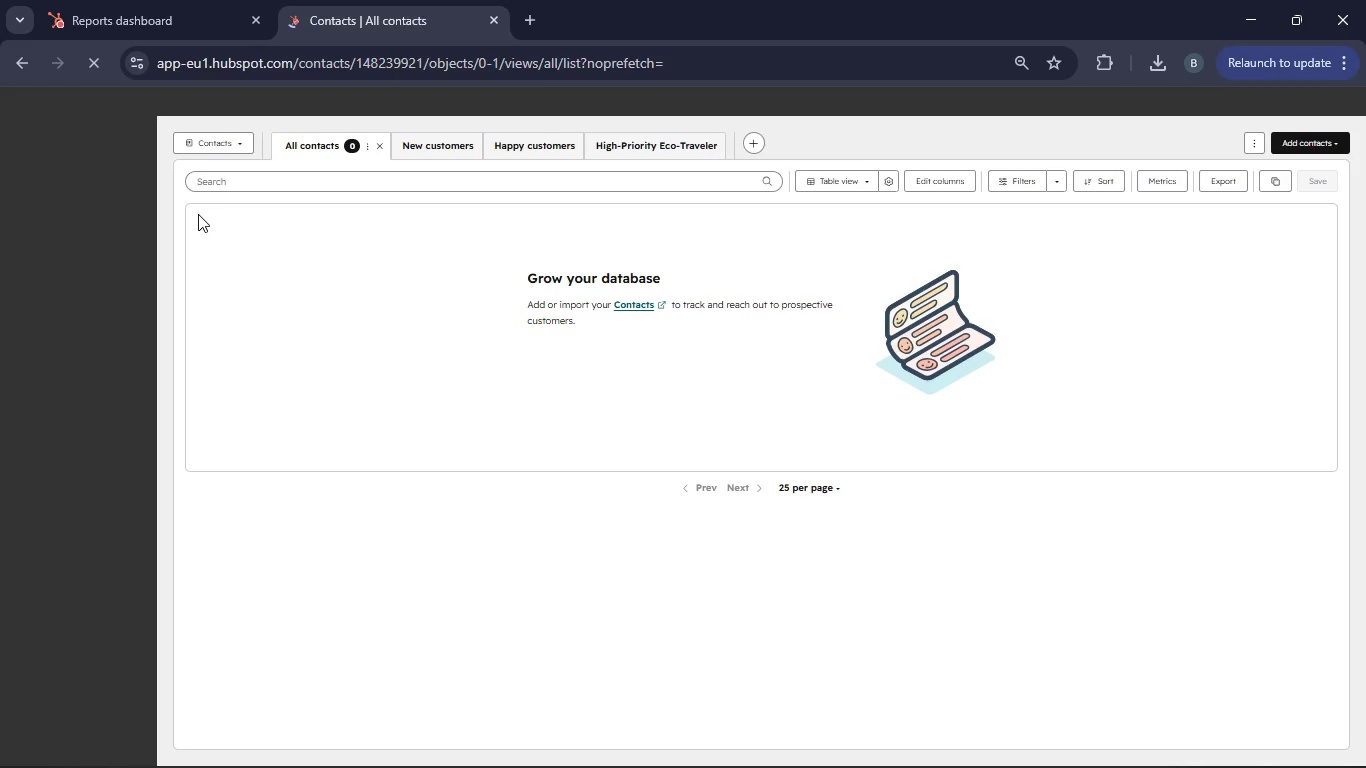 
left_click([568, 748])
 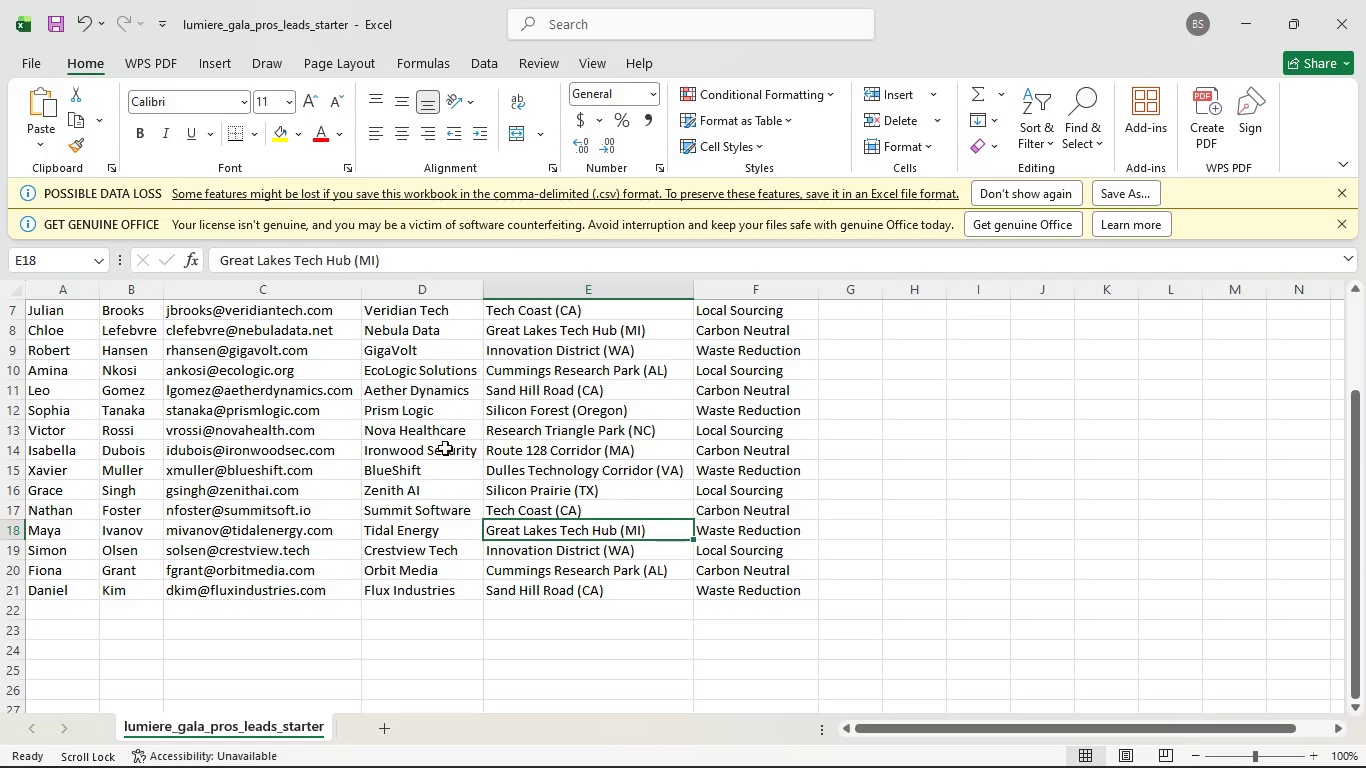 
scroll: coordinate [420, 447], scroll_direction: up, amount: 6.0
 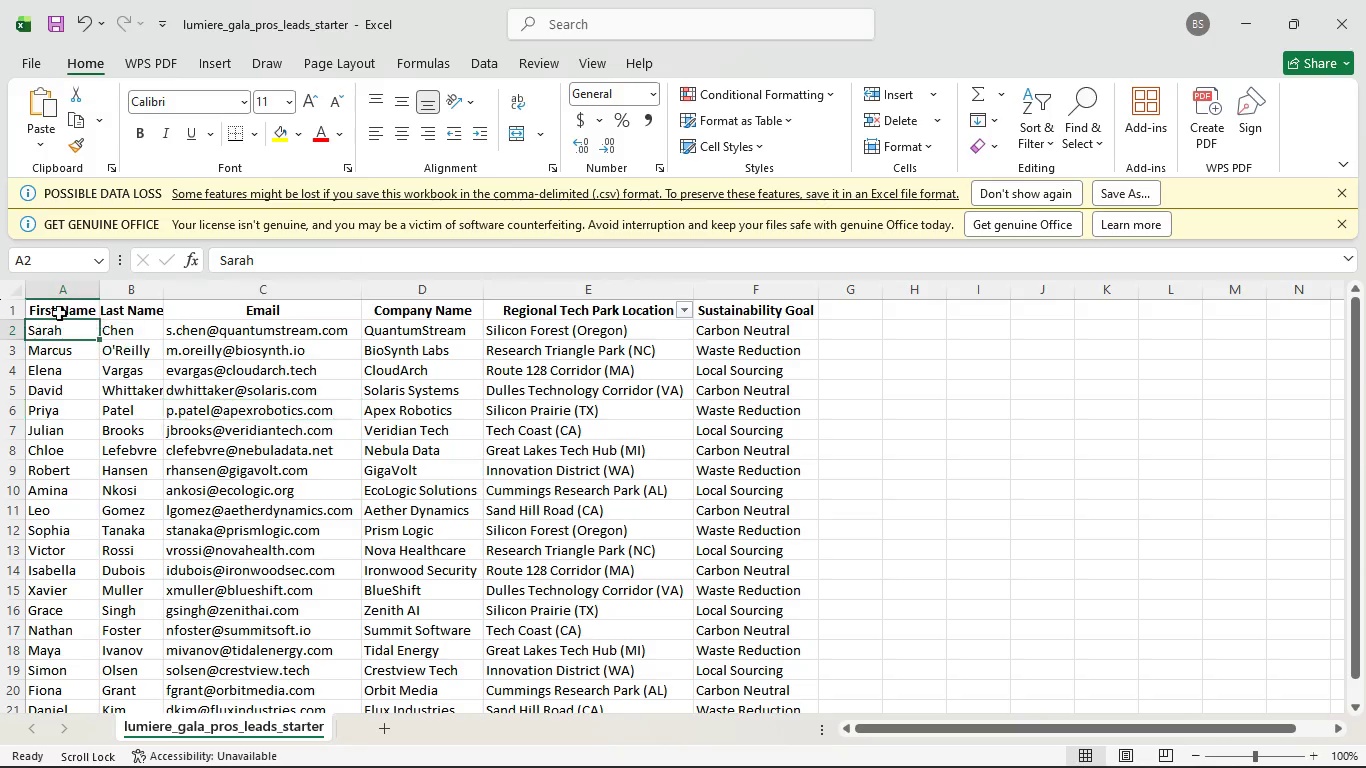 
left_click([69, 293])
 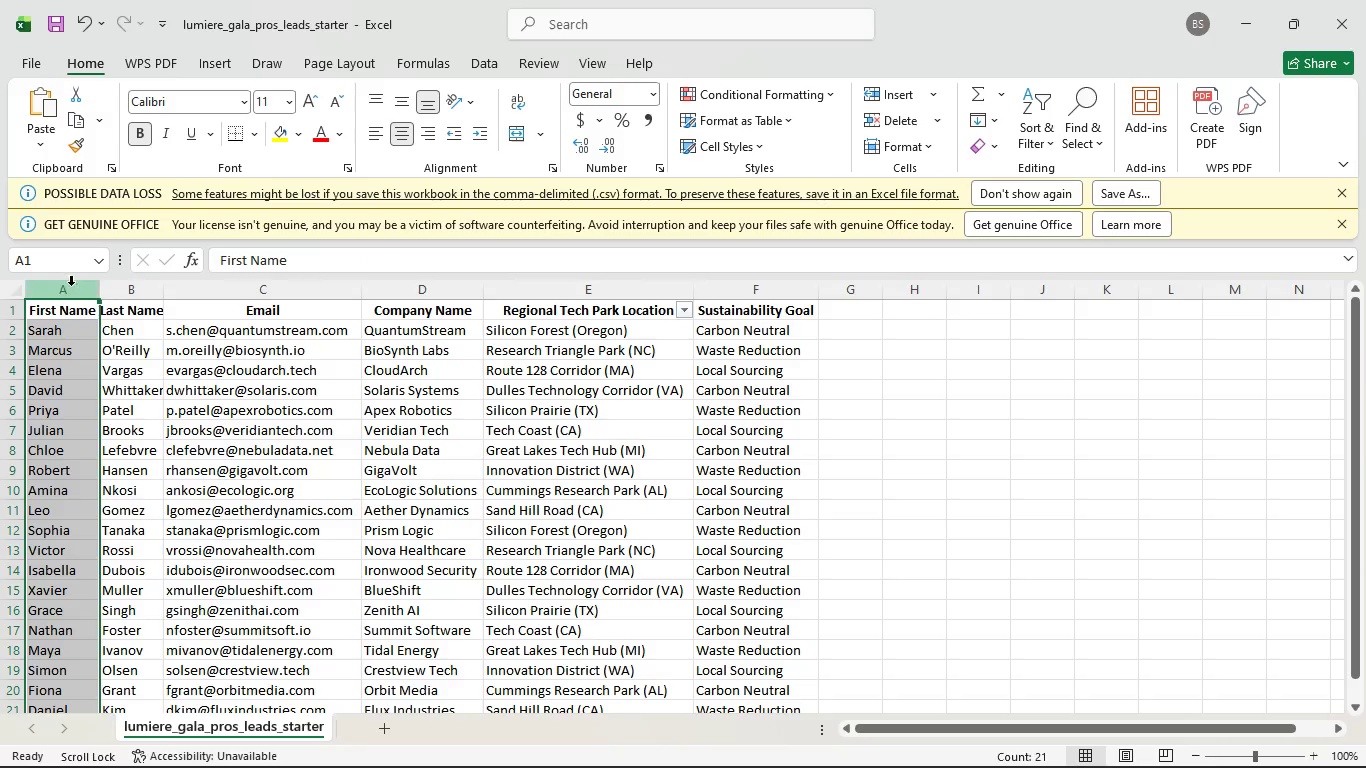 
left_click_drag(start_coordinate=[70, 283], to_coordinate=[769, 290])
 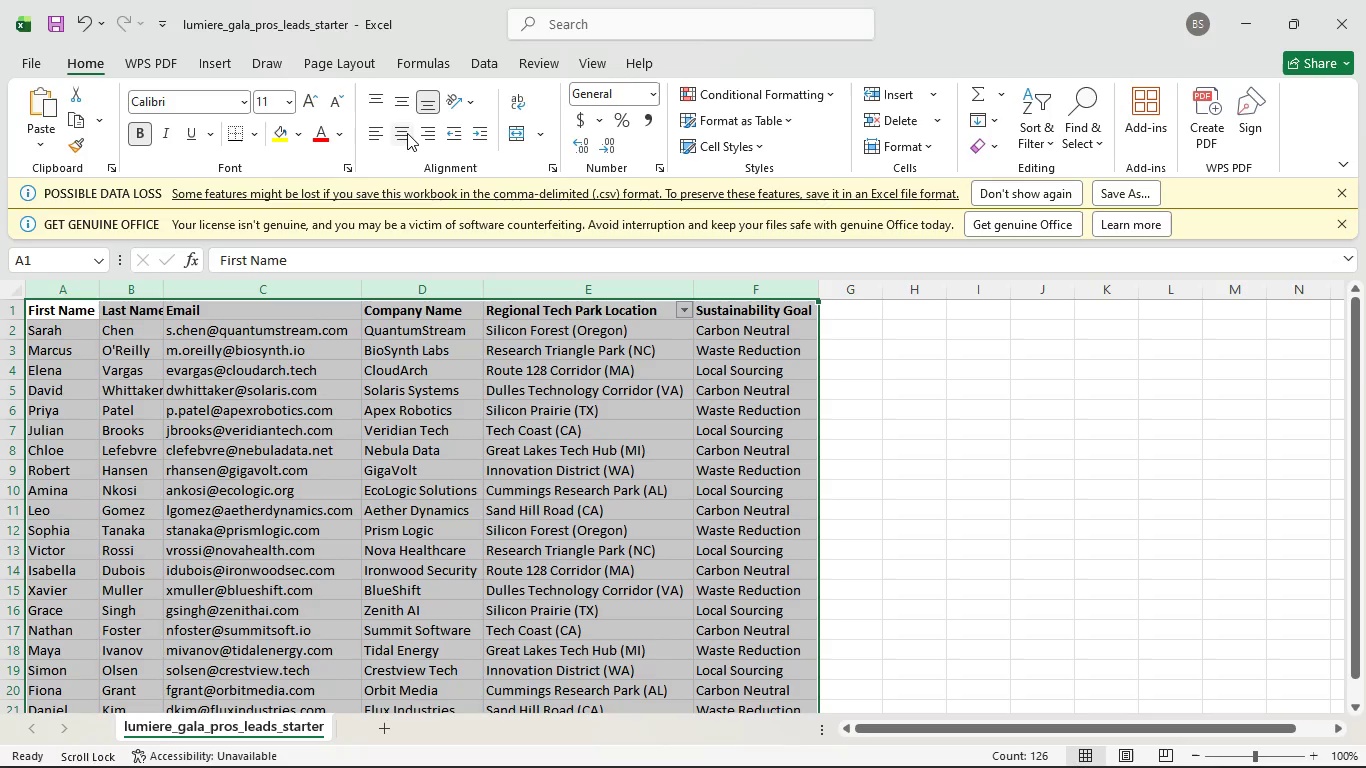 
left_click([407, 133])
 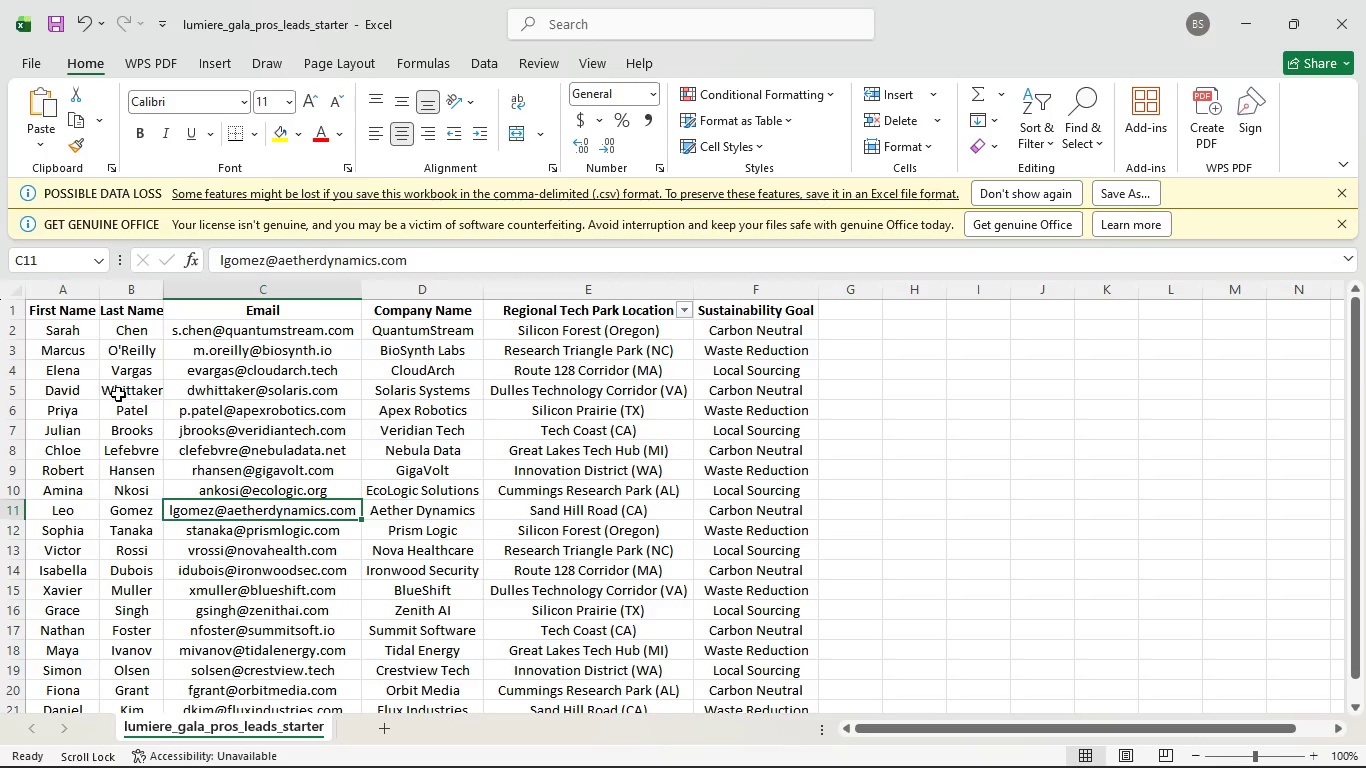 
left_click([120, 381])
 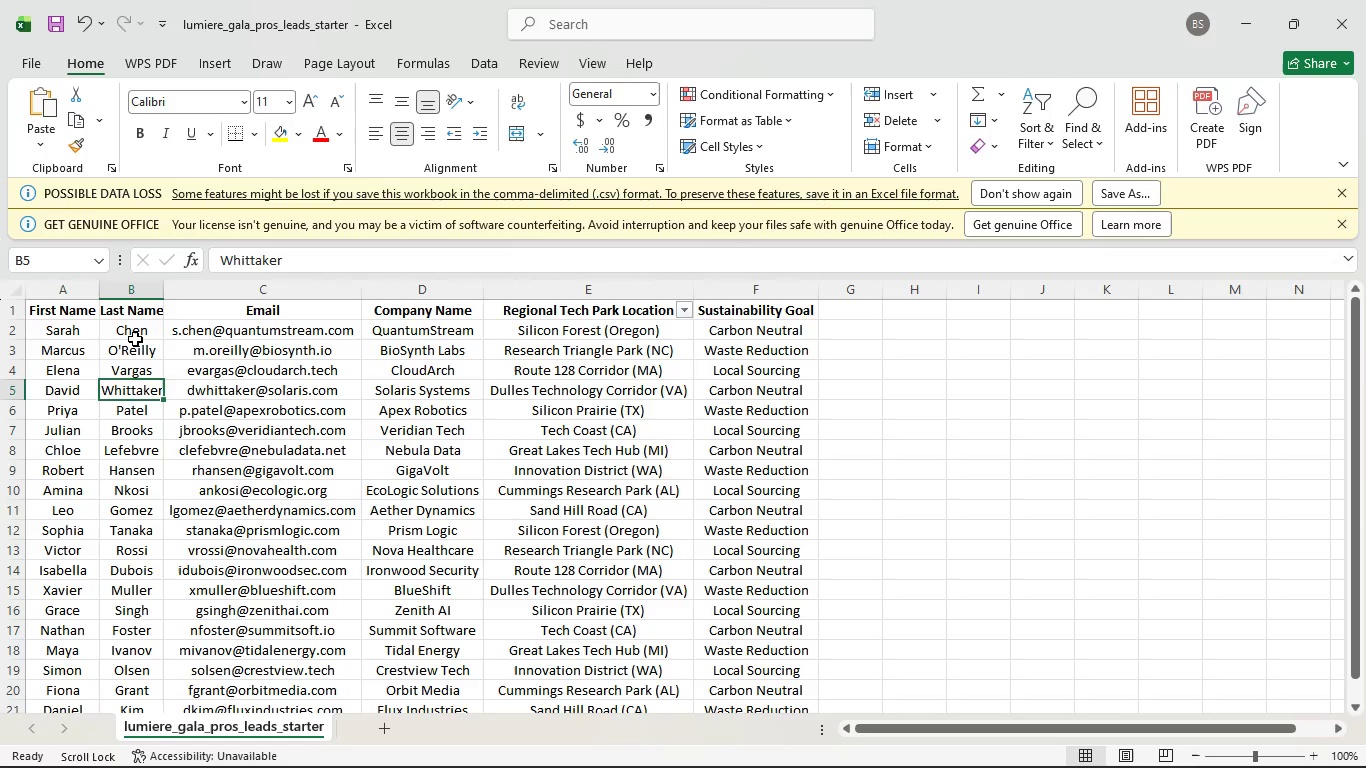 
left_click([135, 339])
 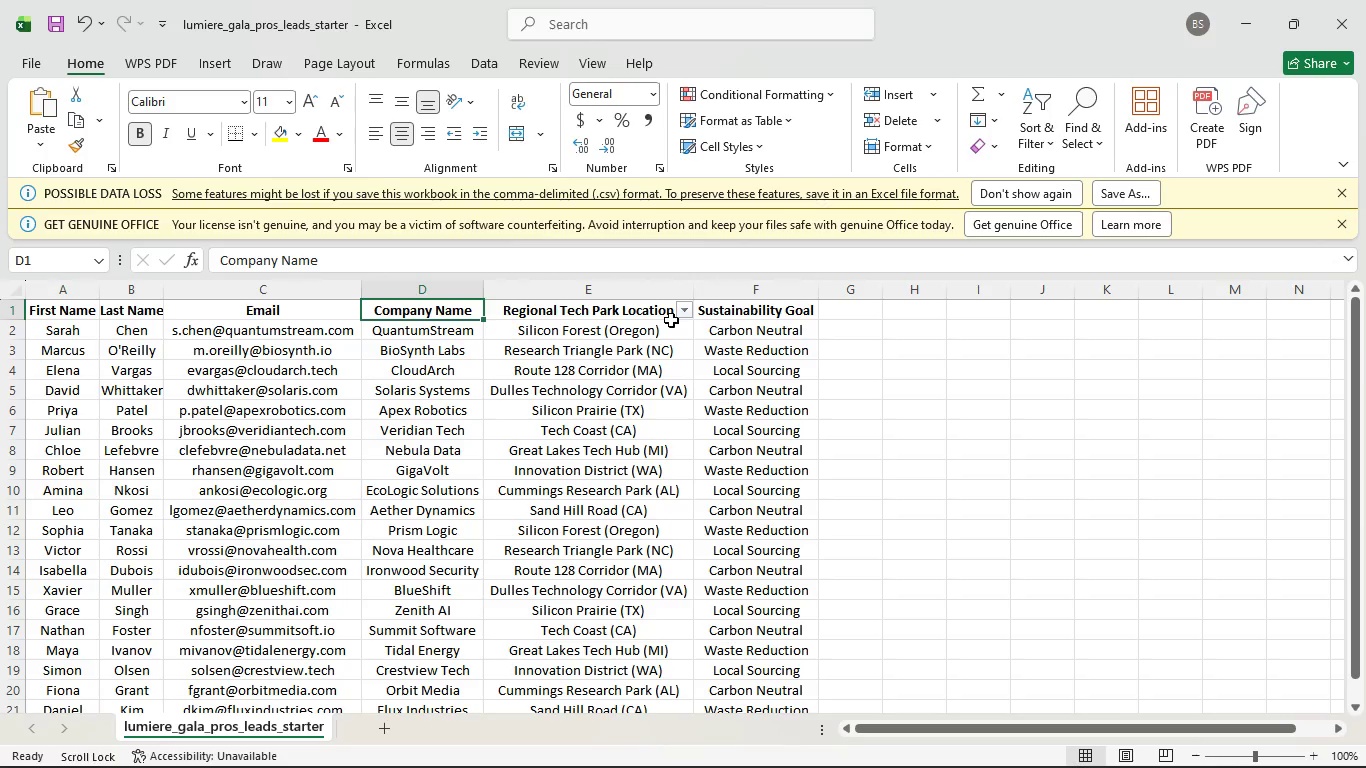 
left_click([622, 337])
 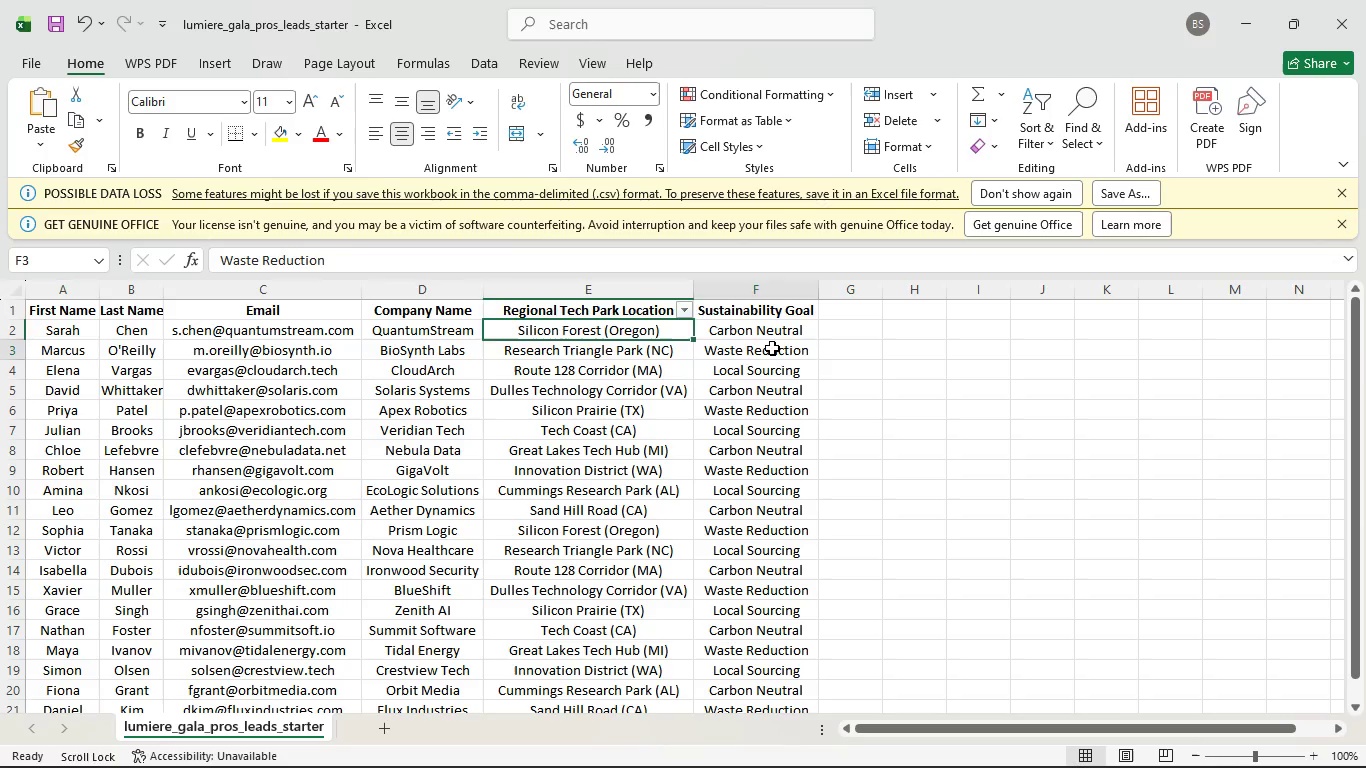 
left_click([772, 348])
 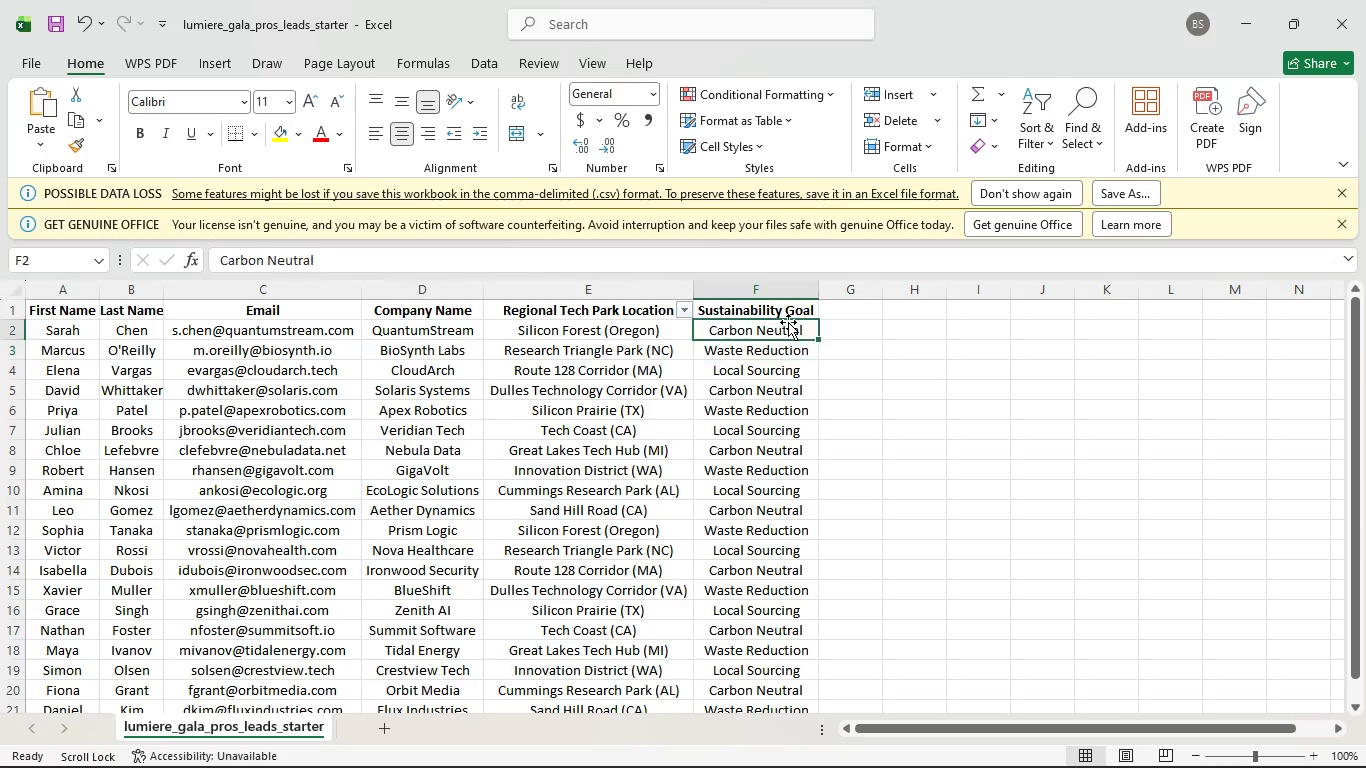 
left_click([788, 322])
 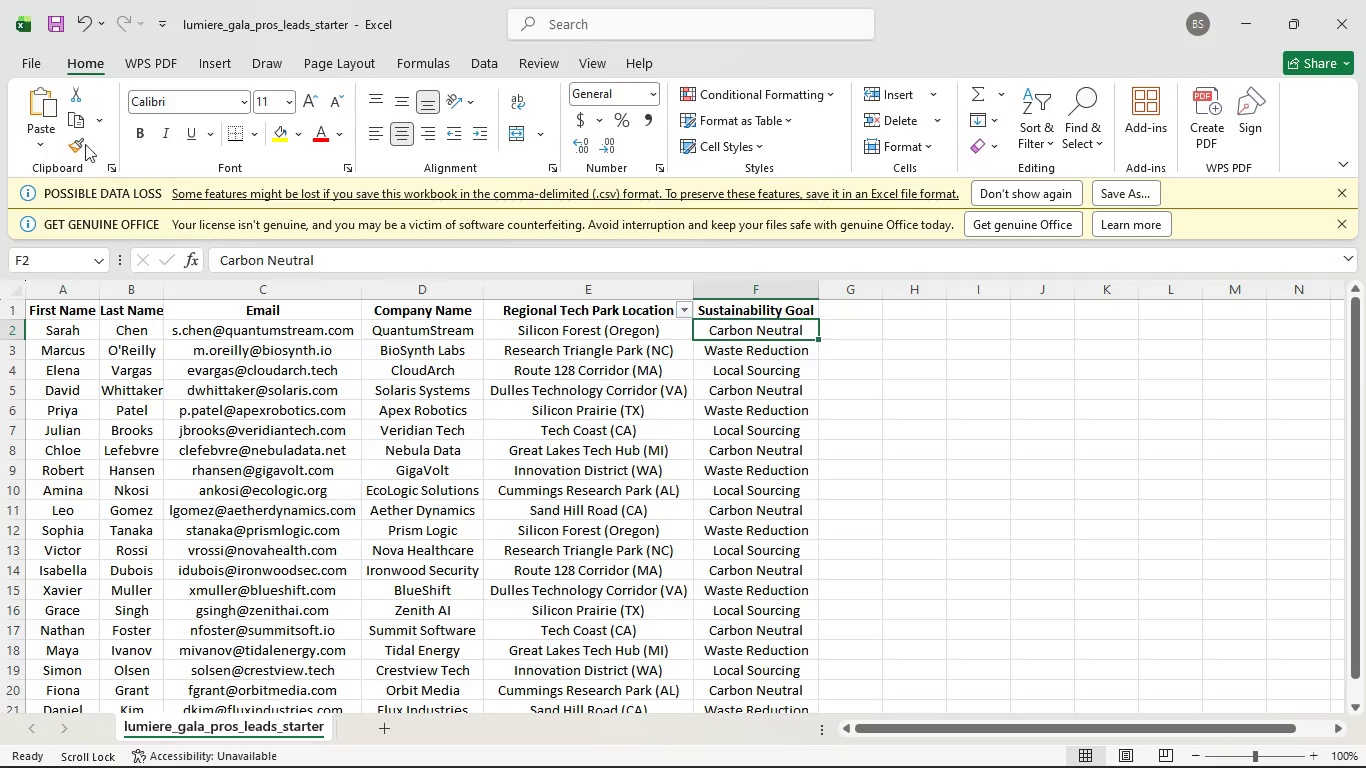 
left_click([41, 70])
 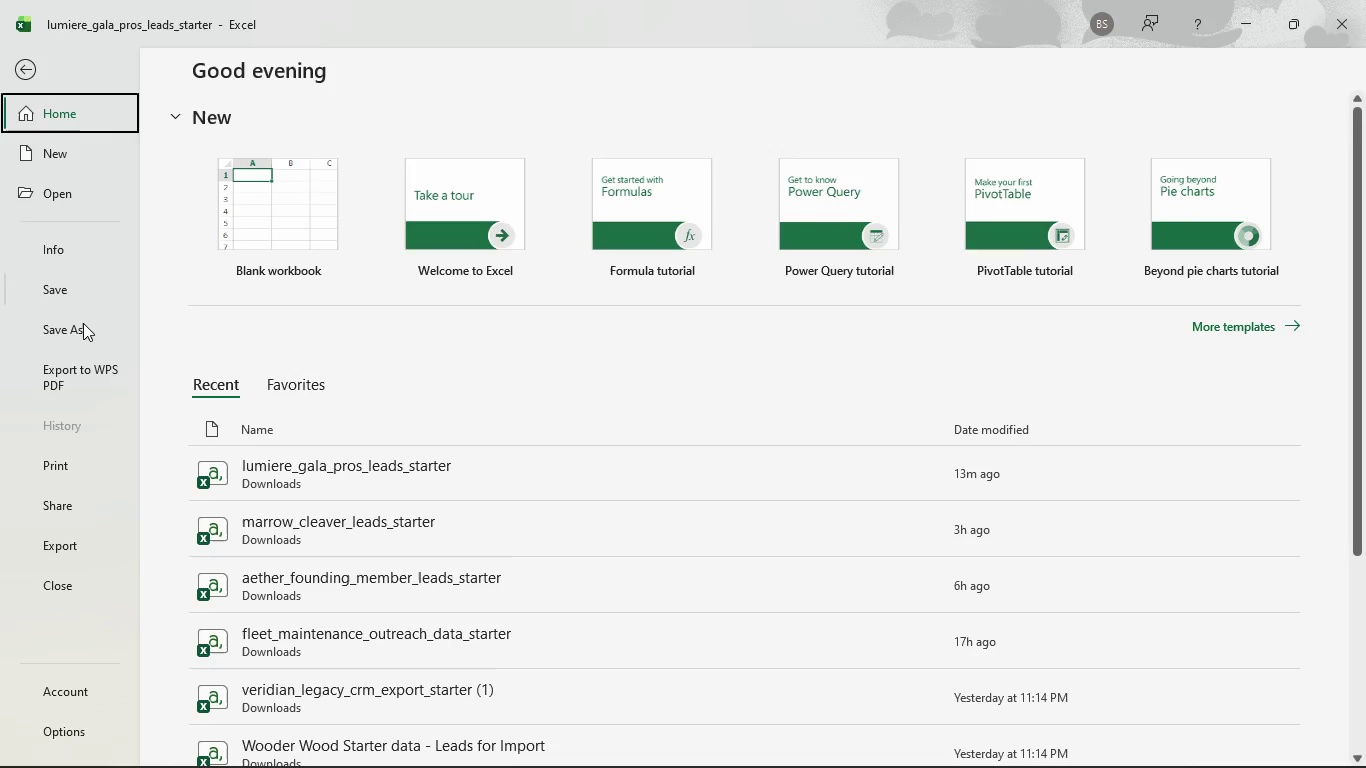 
left_click([79, 329])
 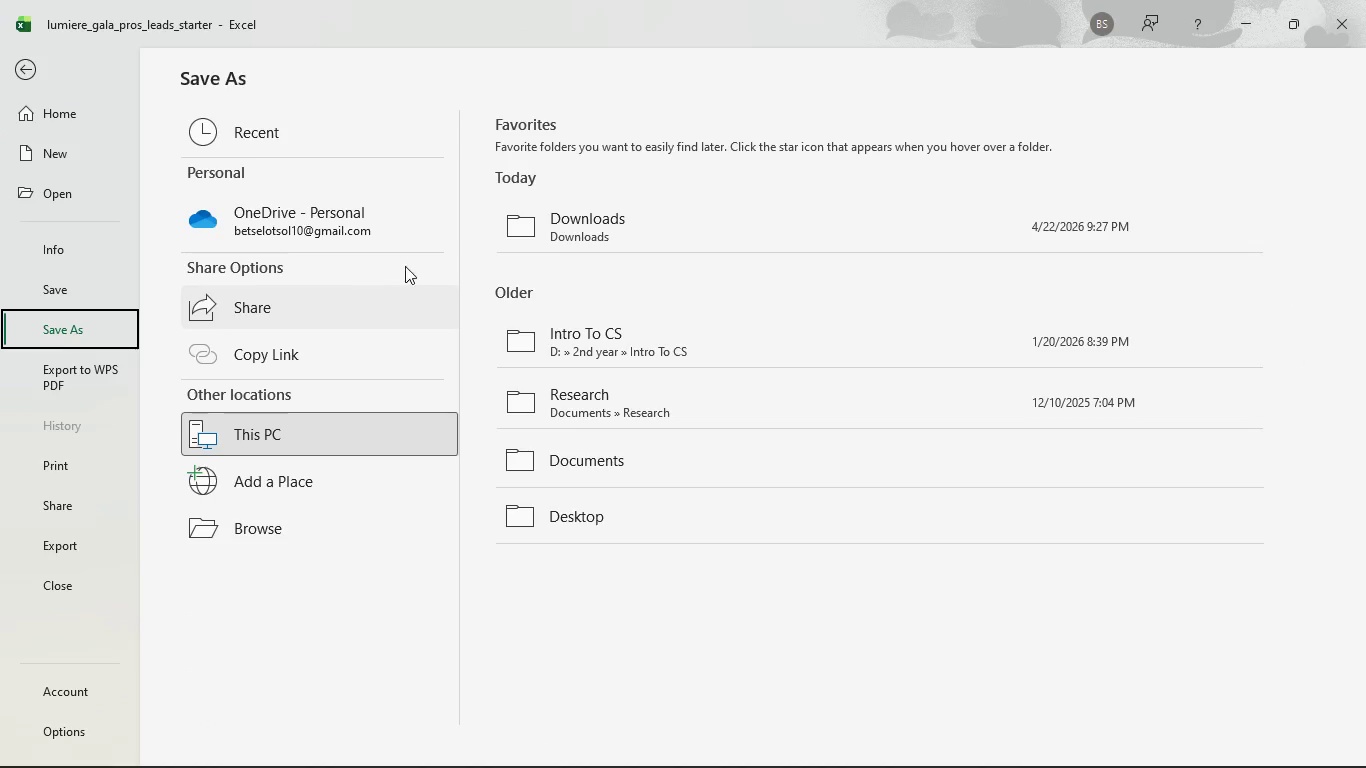 
left_click([588, 227])
 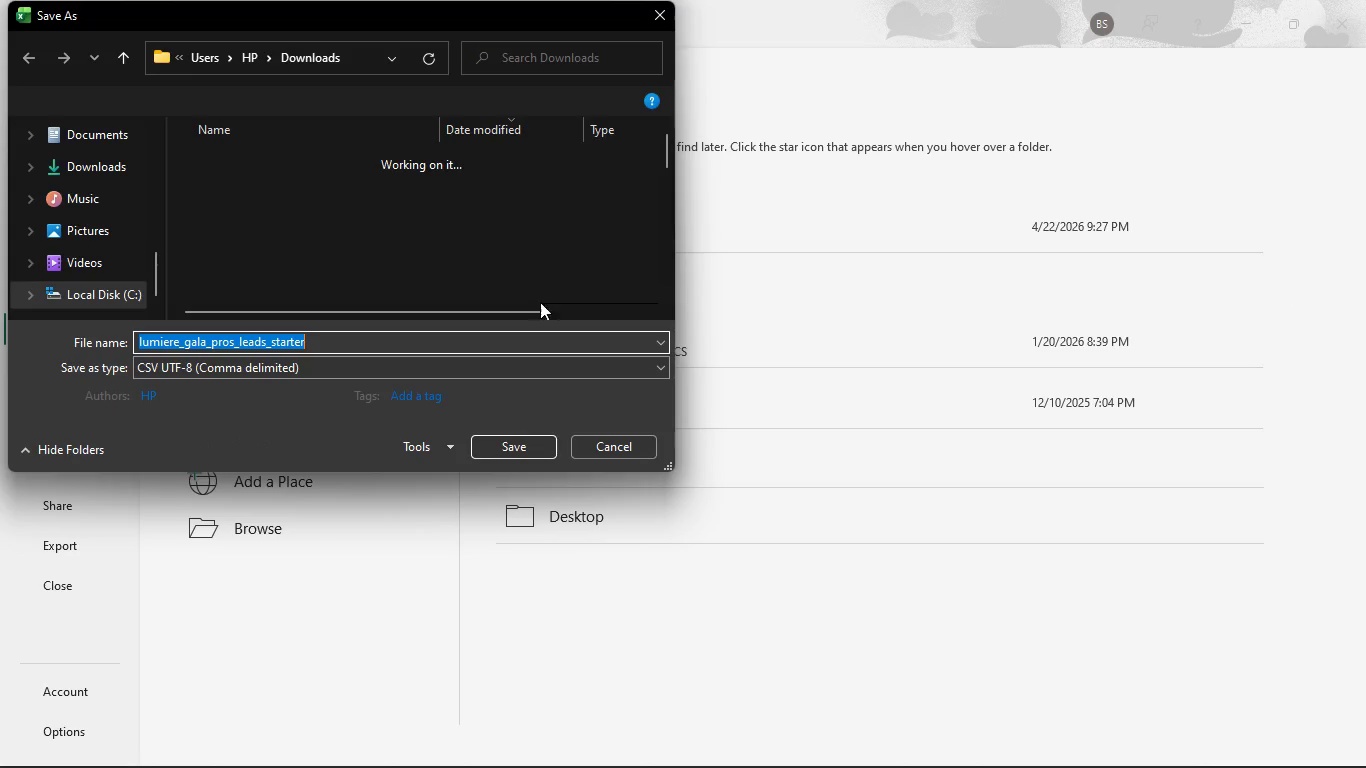 
left_click([535, 371])
 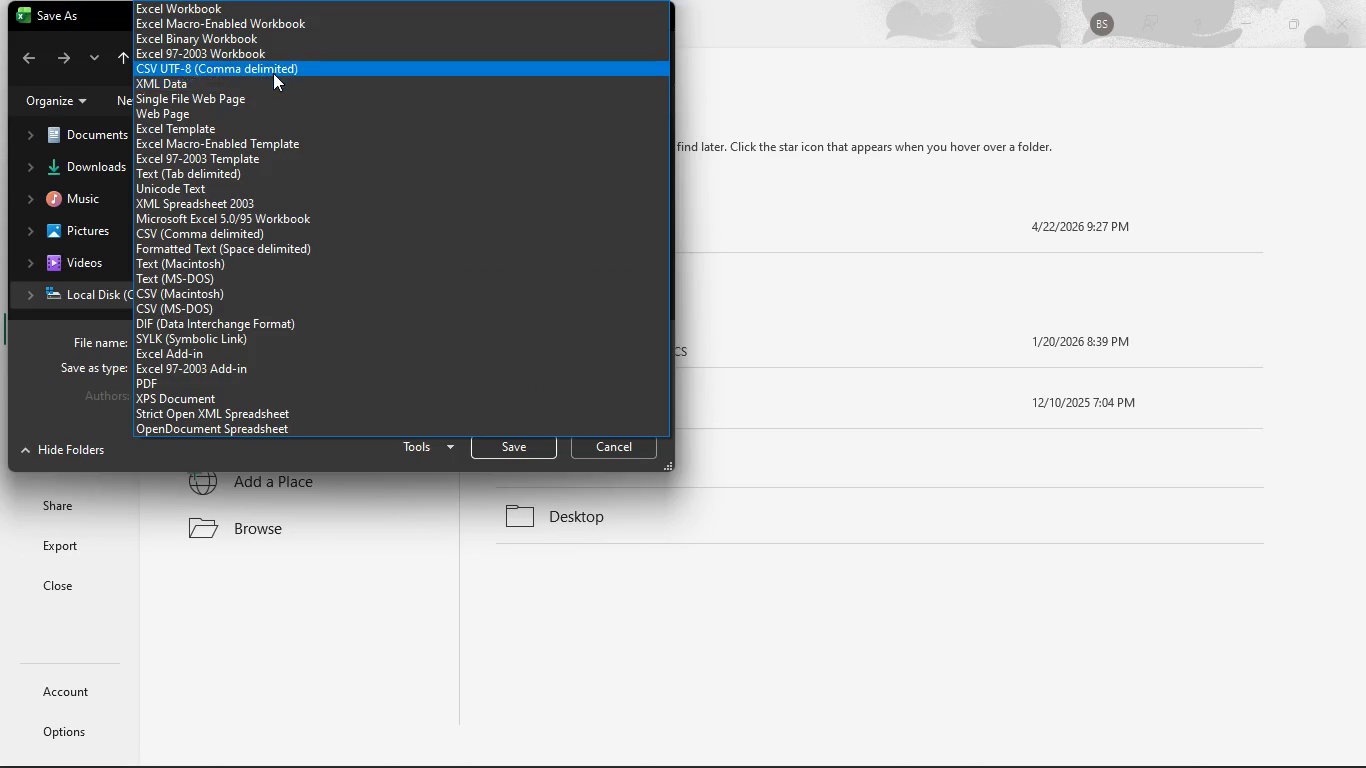 
left_click([272, 71])
 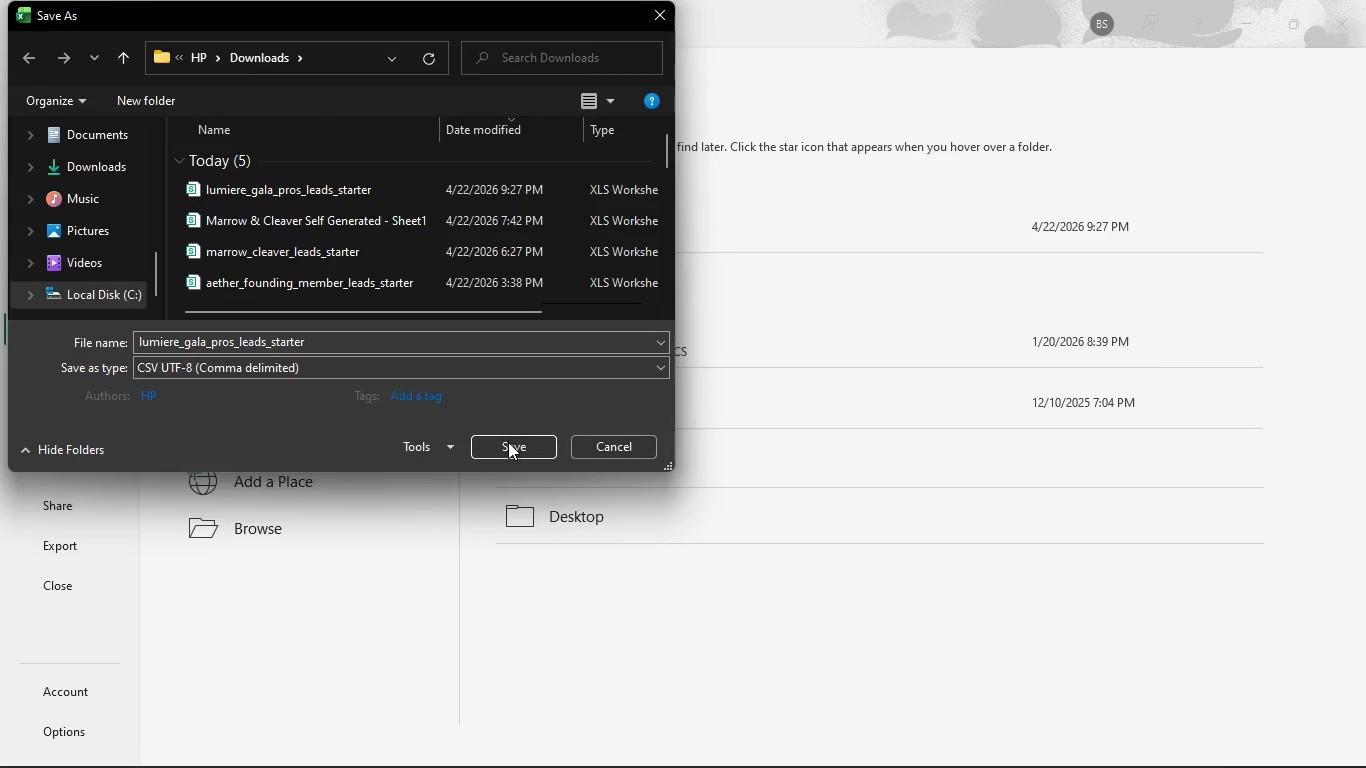 
left_click([509, 448])
 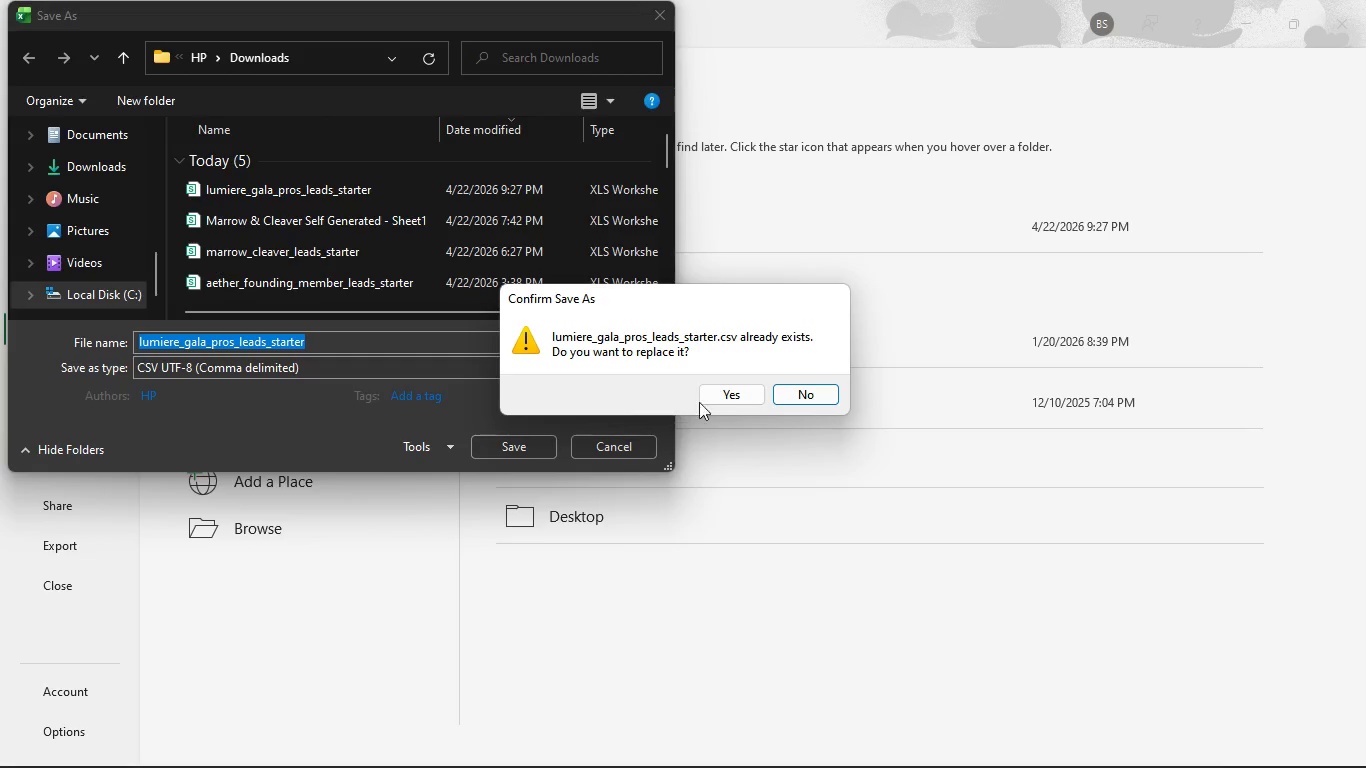 
left_click([742, 397])
 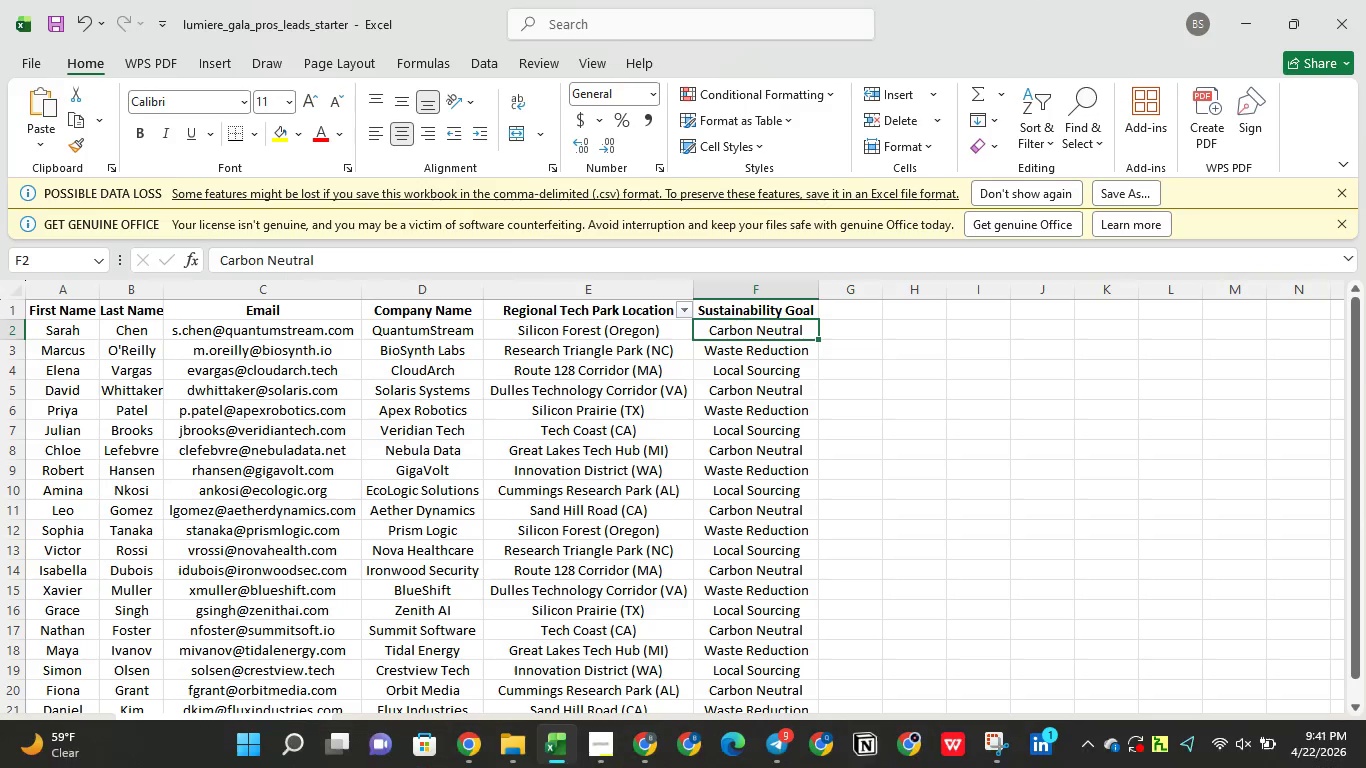 
left_click([646, 742])
 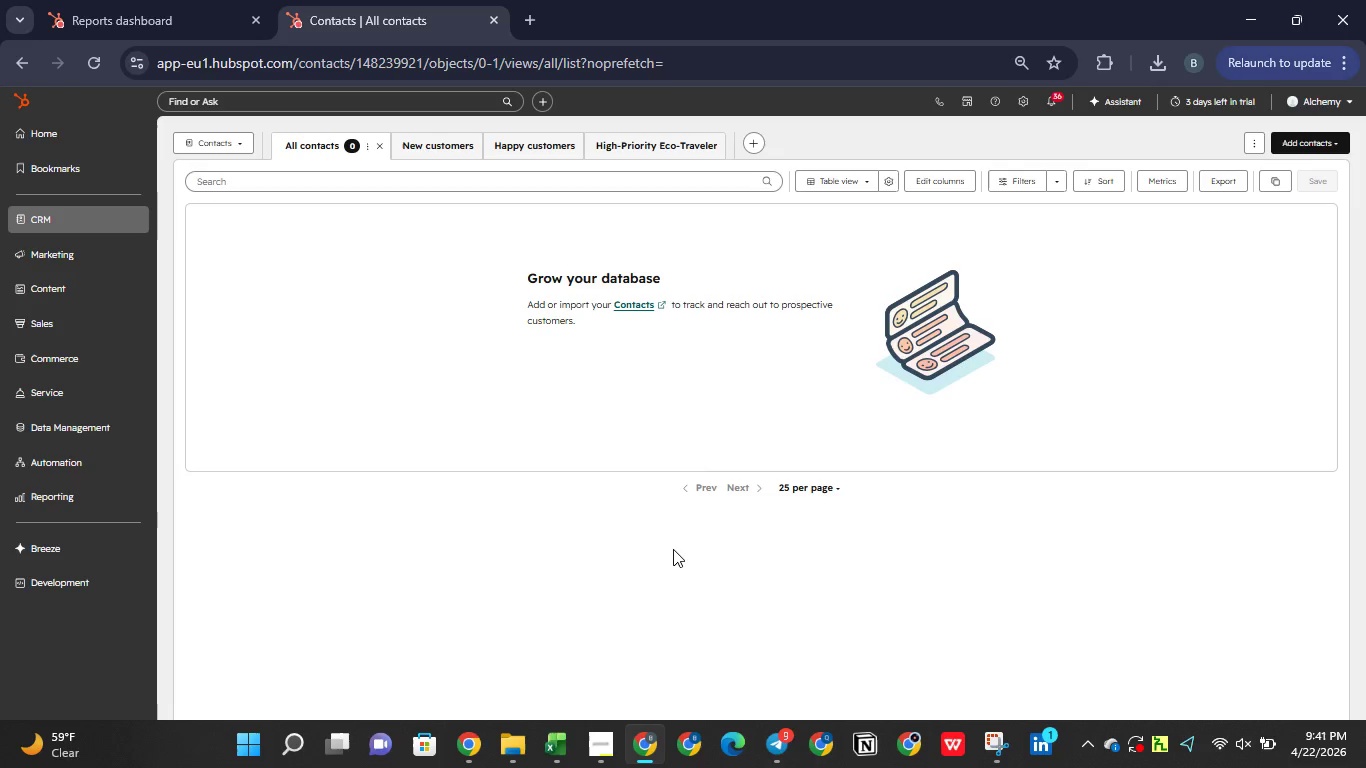 
left_click([673, 549])
 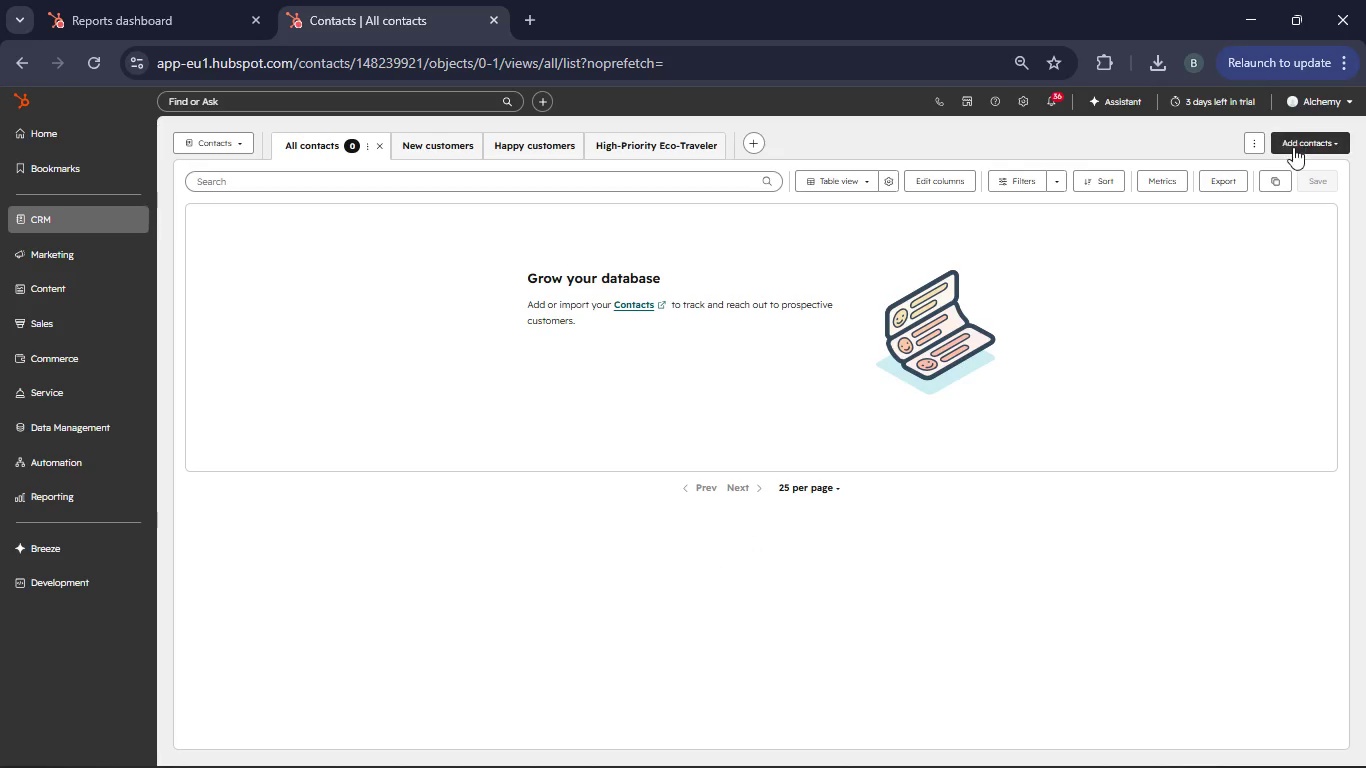 
left_click([1295, 145])
 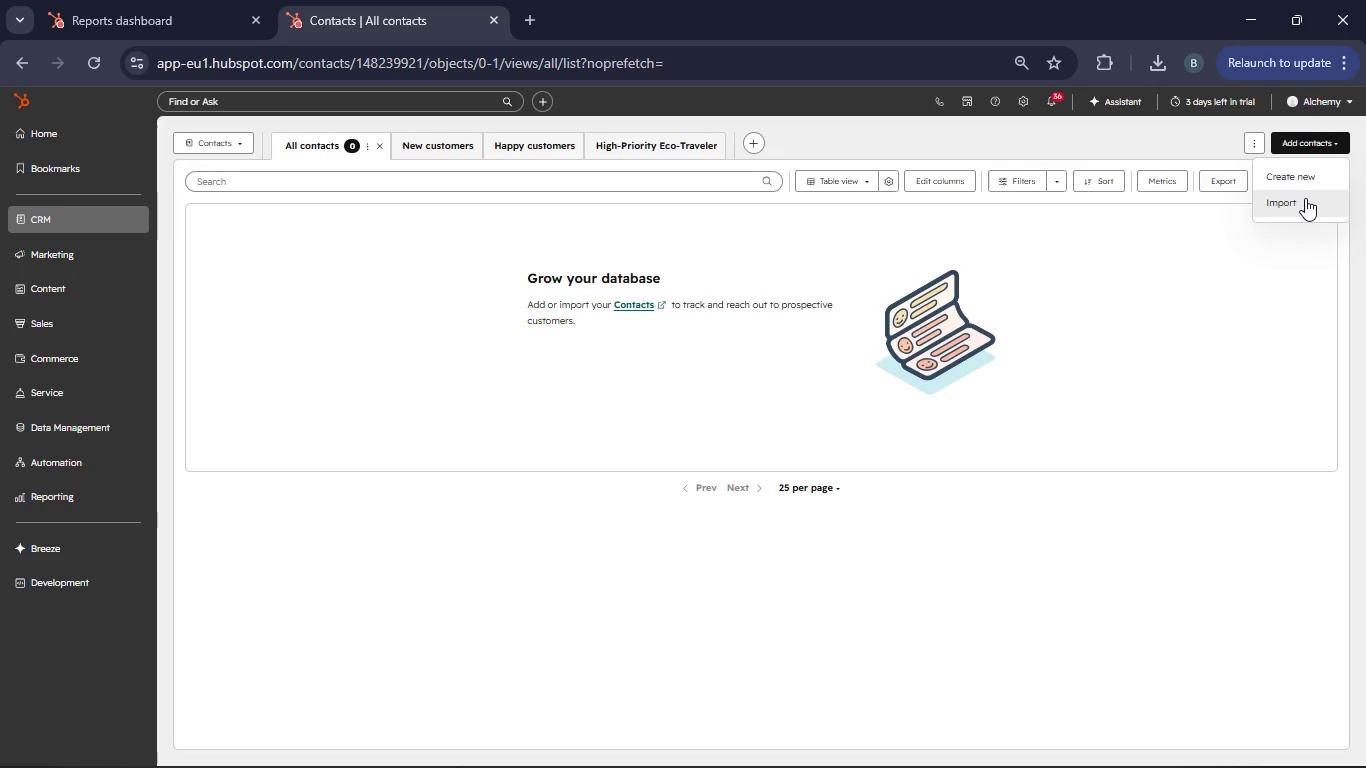 
left_click([1305, 198])
 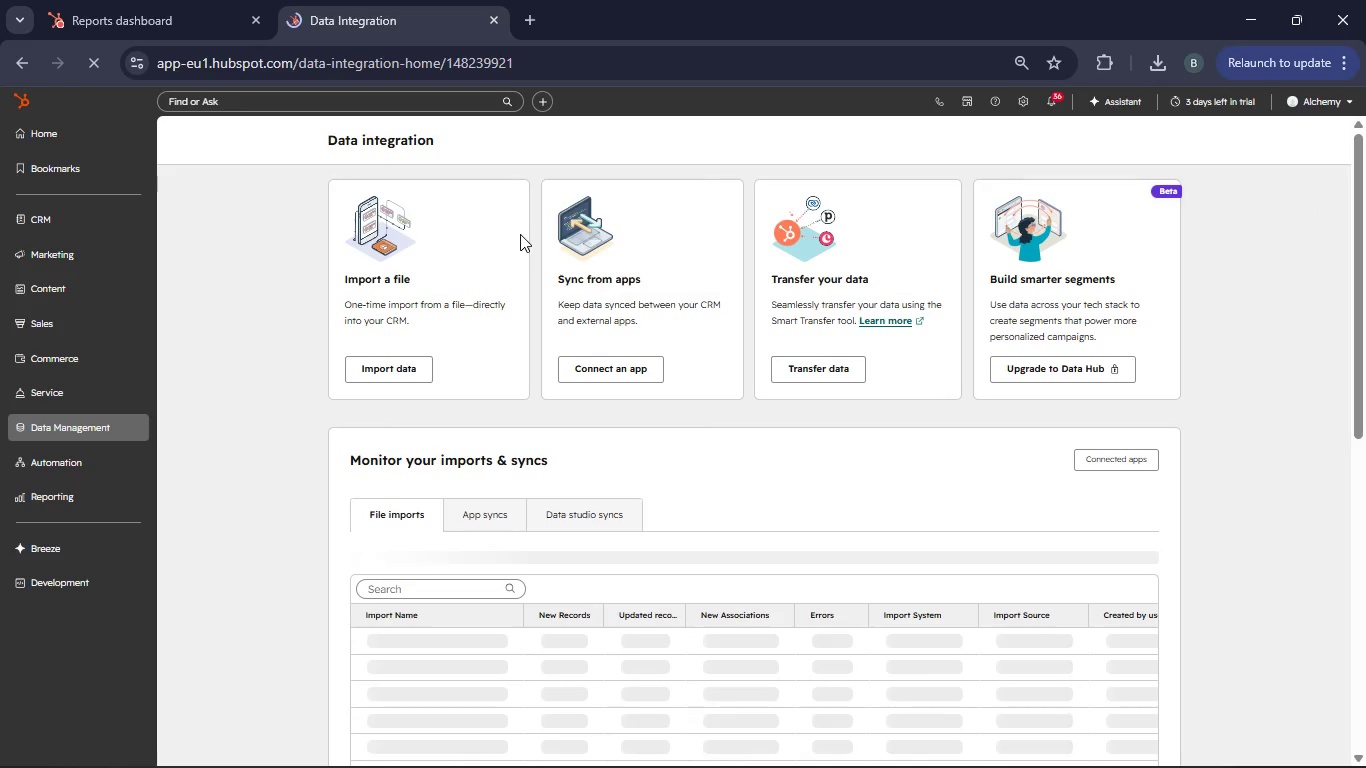 
wait(16.39)
 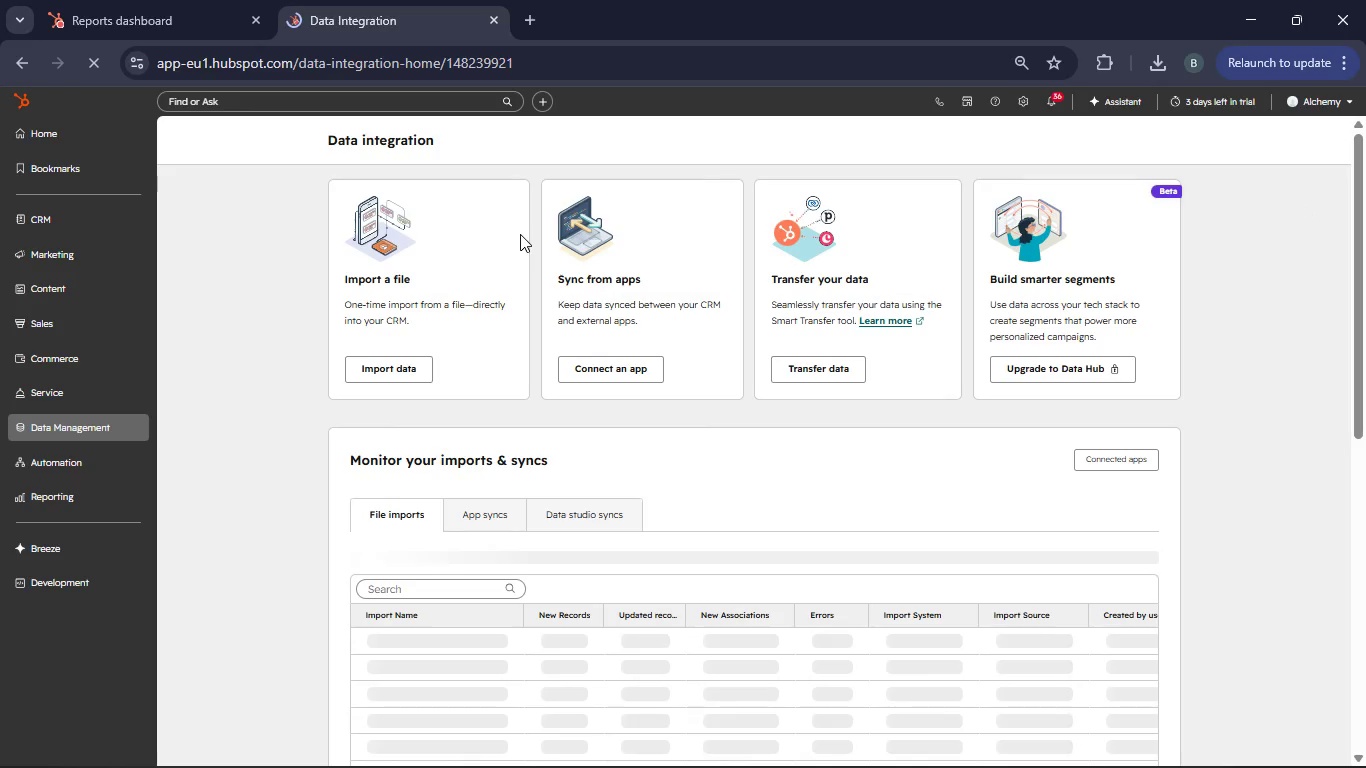 
left_click([407, 374])
 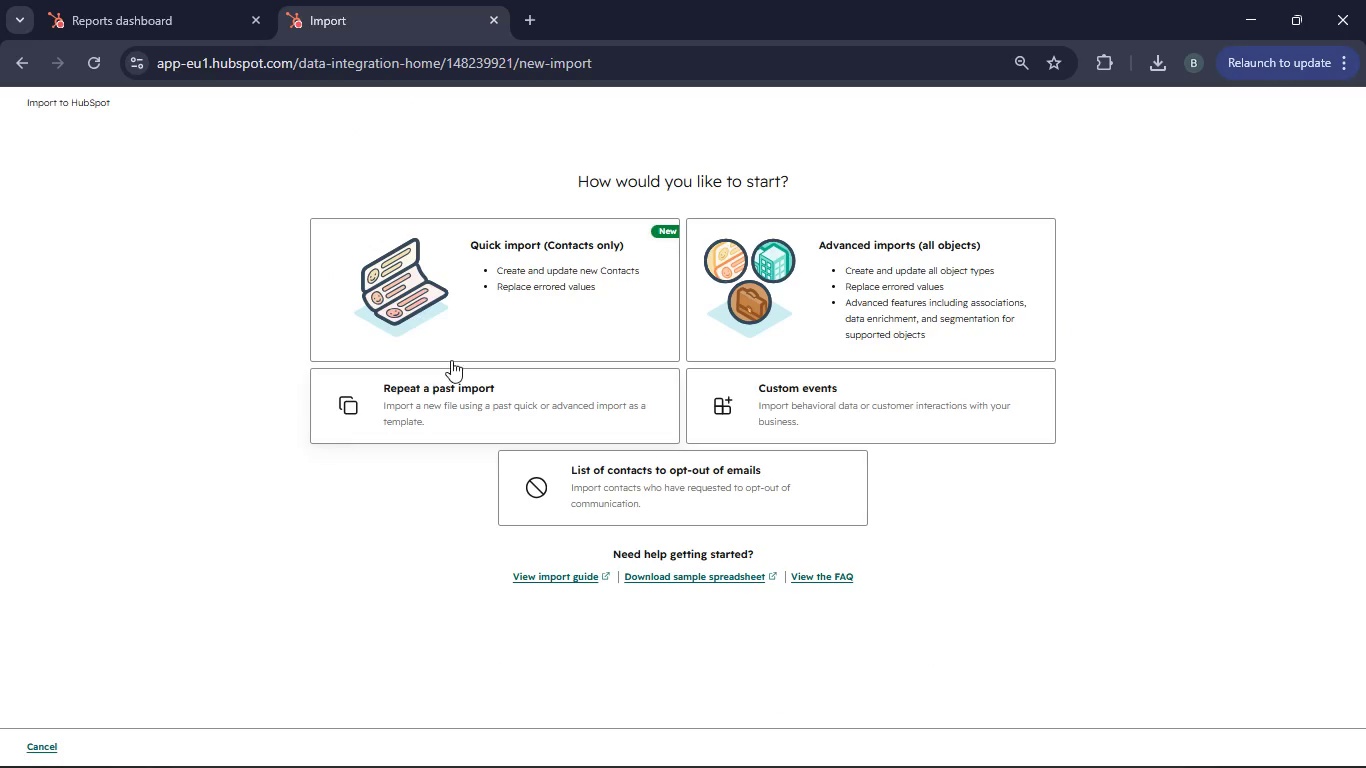 
mouse_move([589, 314])
 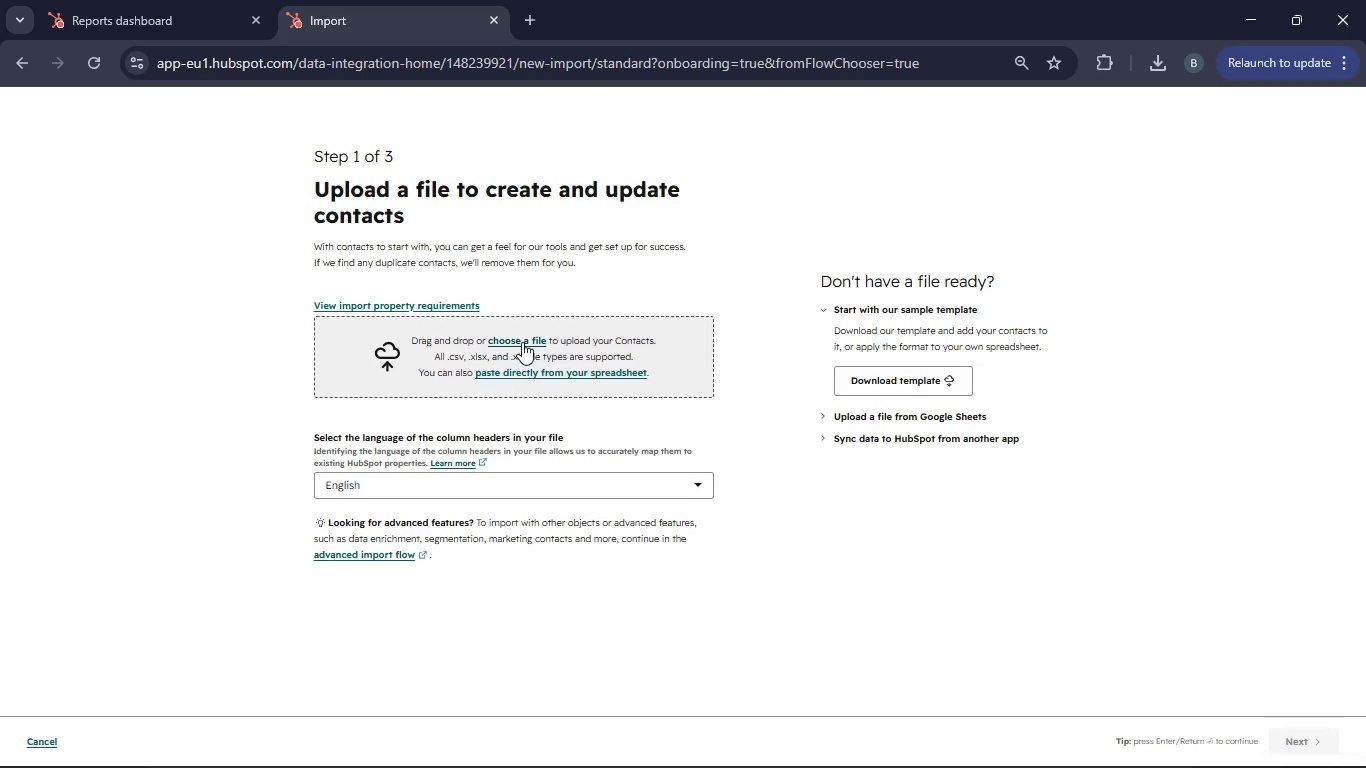 
left_click([522, 342])
 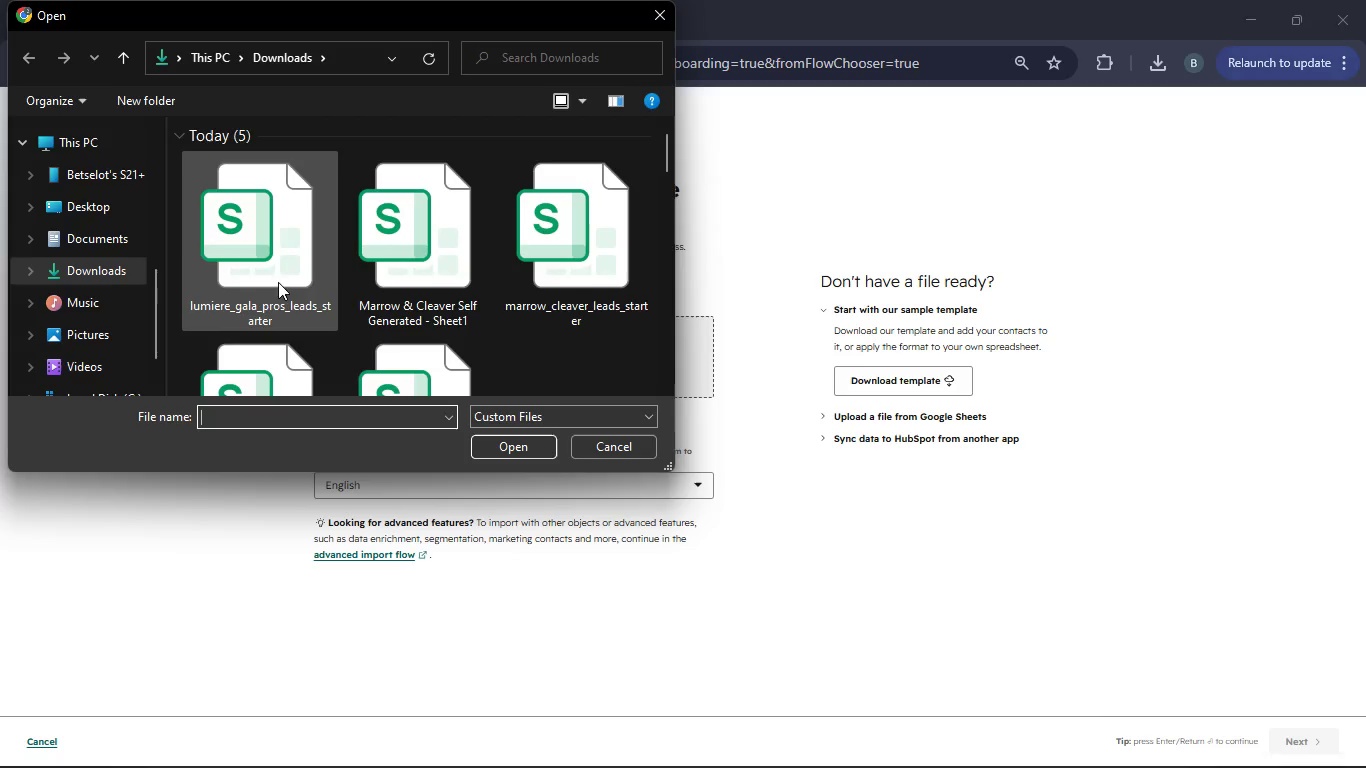 
left_click([270, 216])
 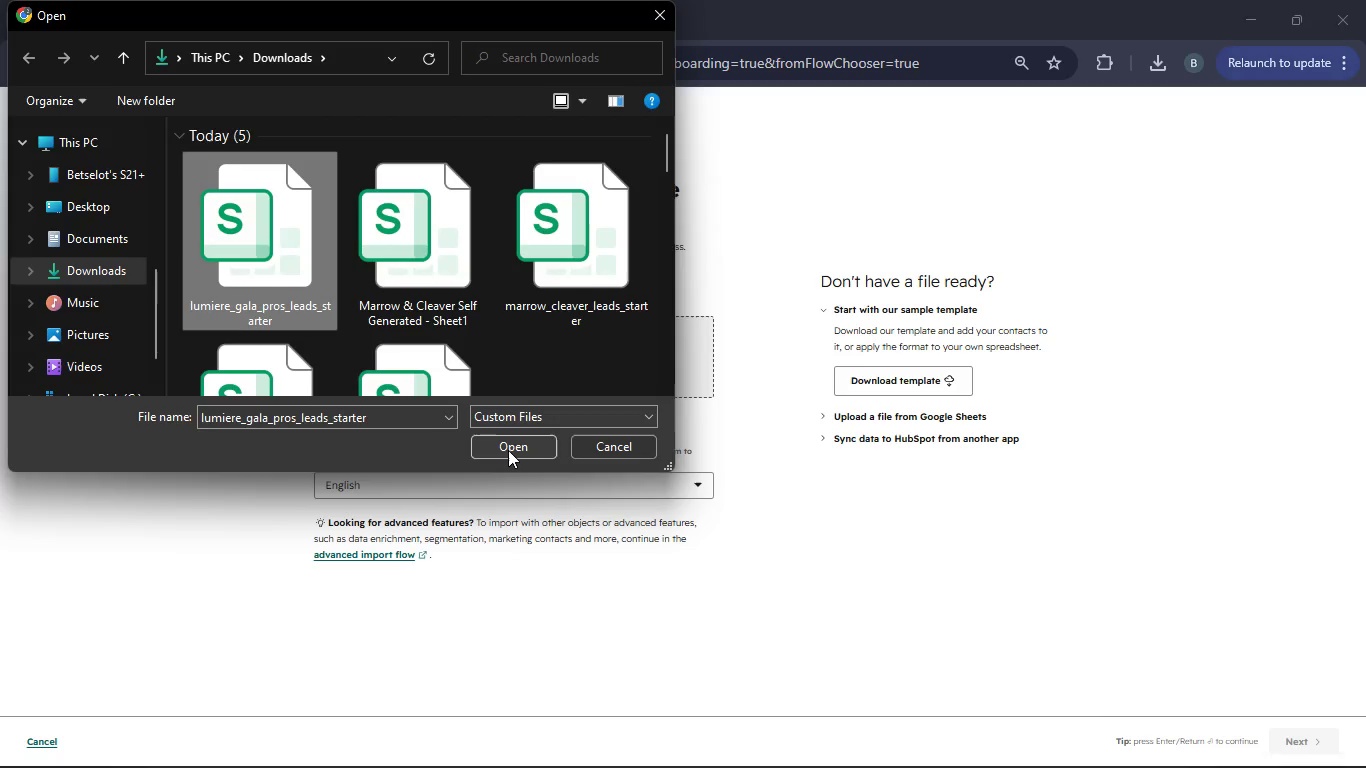 
left_click([508, 451])
 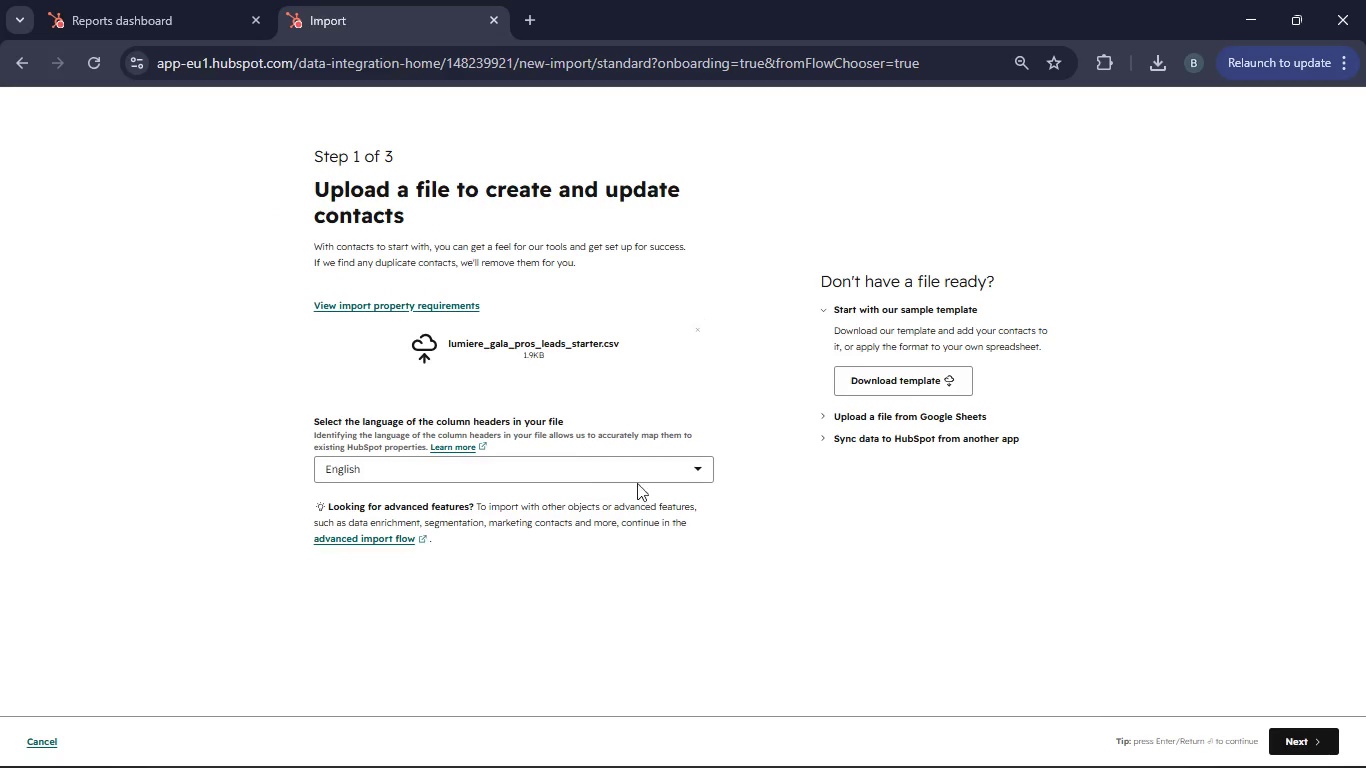 
left_click([699, 467])
 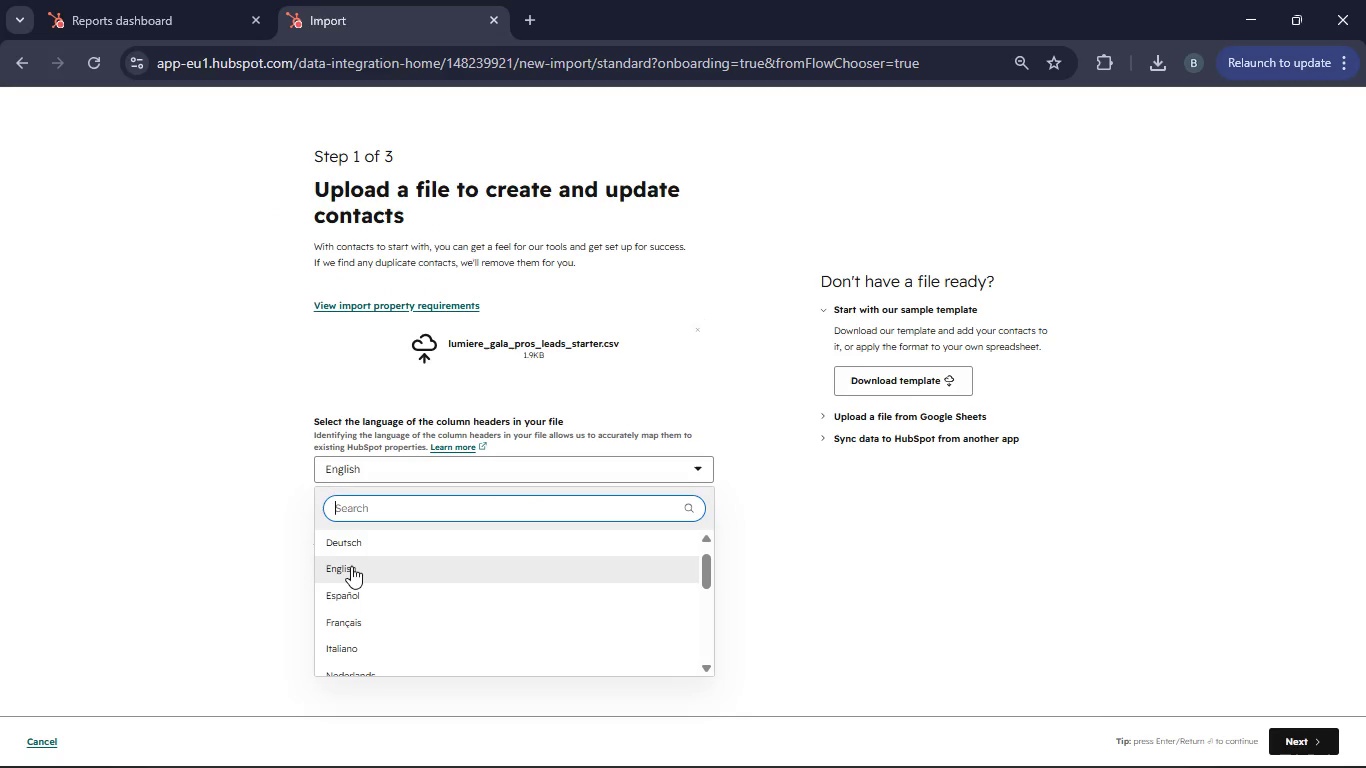 
left_click([346, 570])
 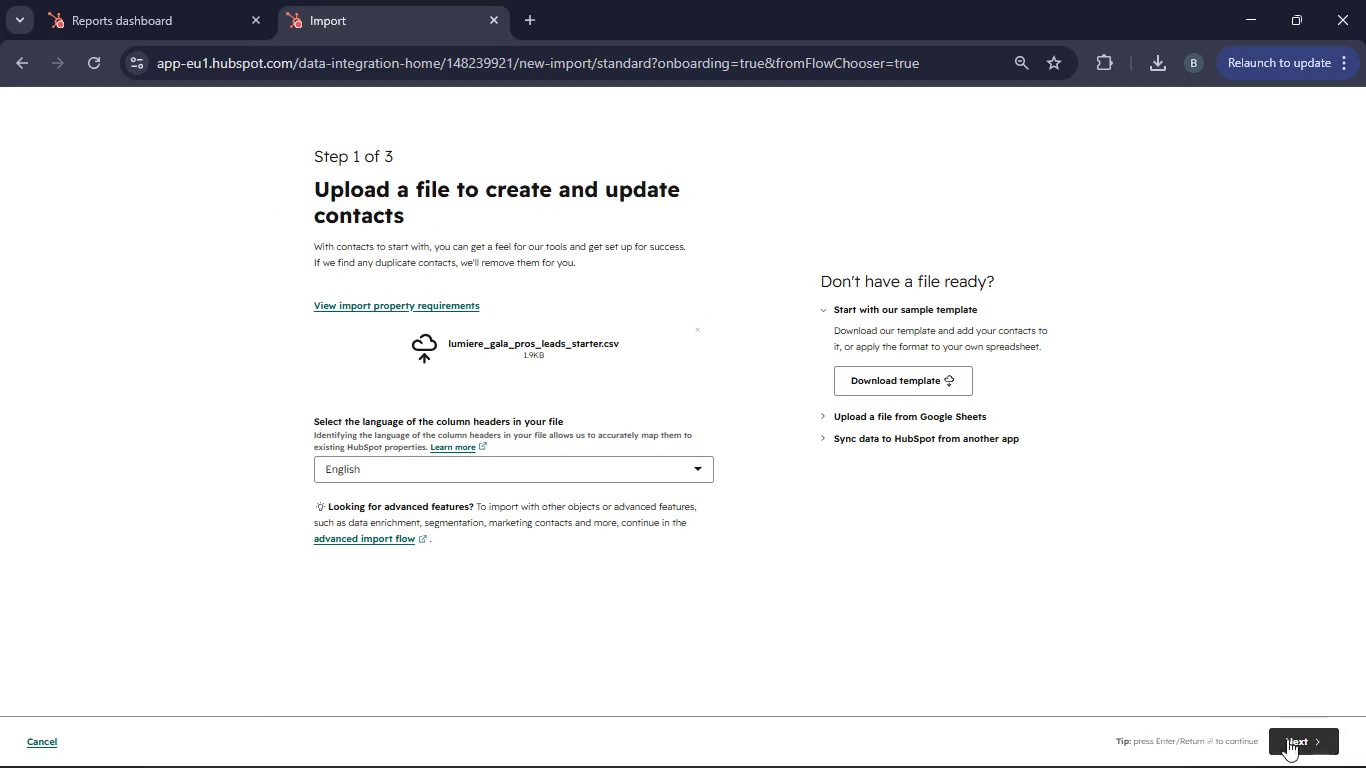 
left_click([1293, 740])
 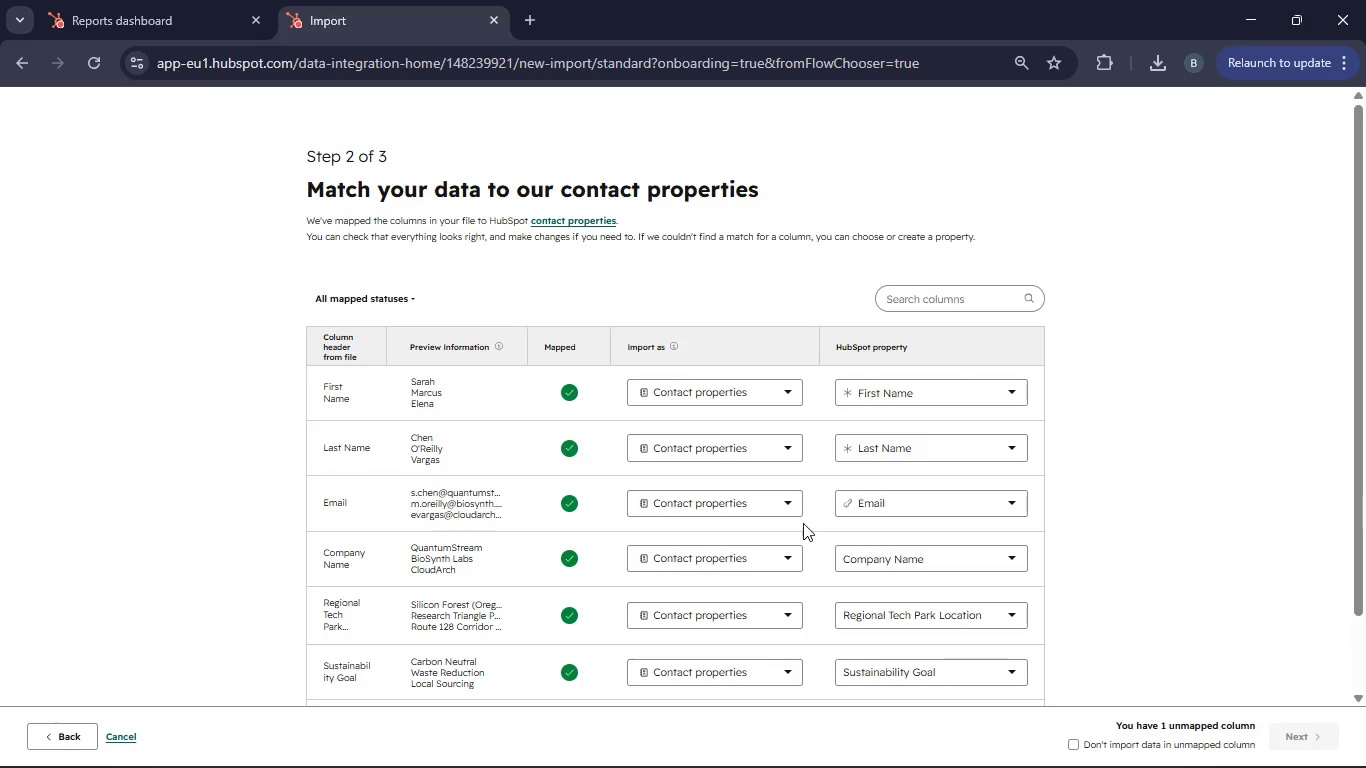 
scroll: coordinate [638, 465], scroll_direction: down, amount: 2.0
 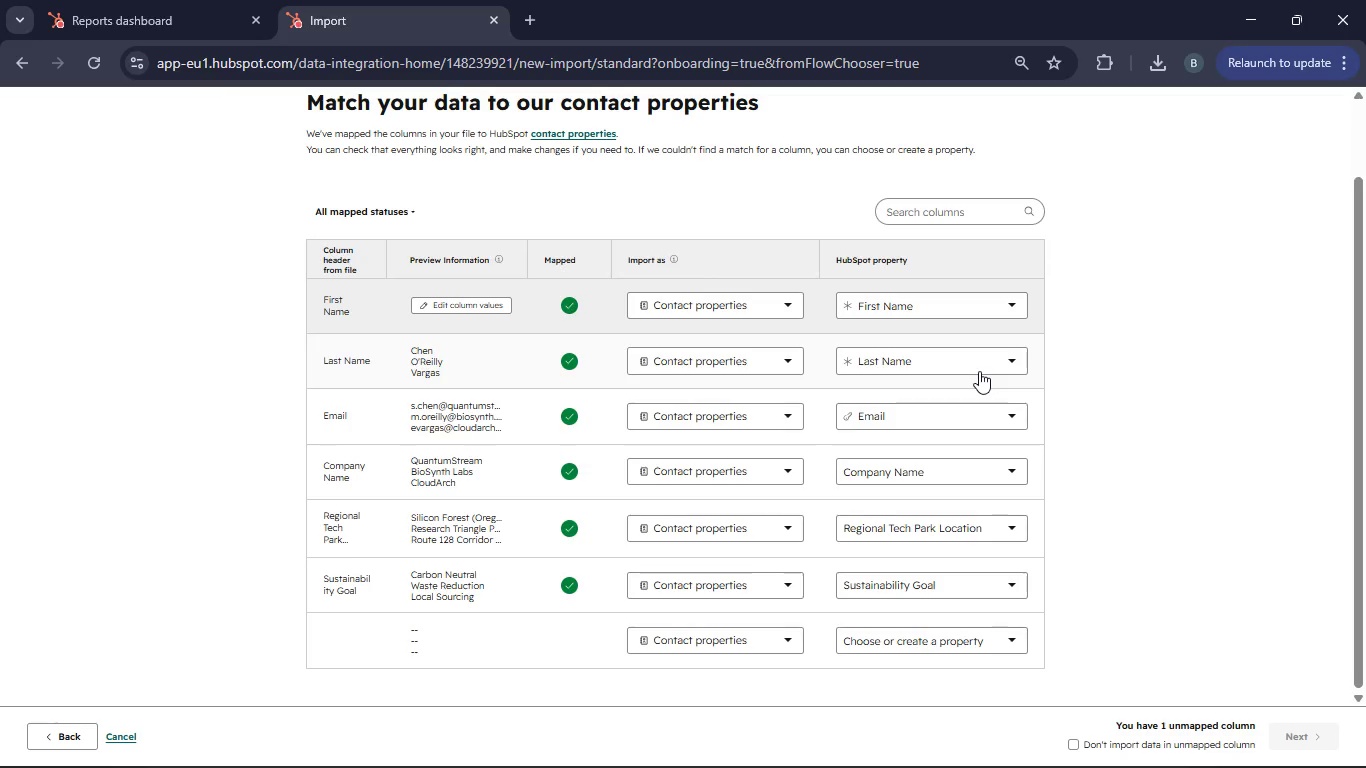 
left_click([415, 632])
 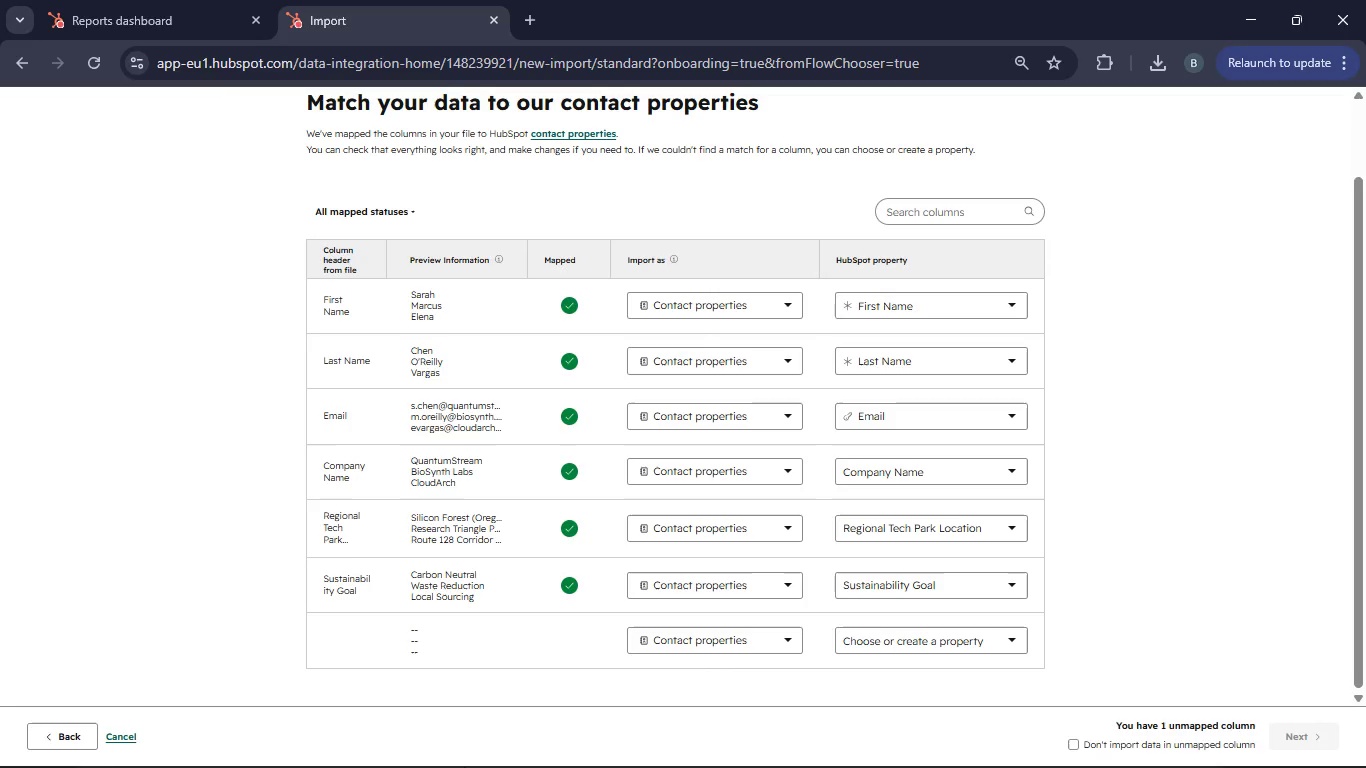 
left_click([563, 752])
 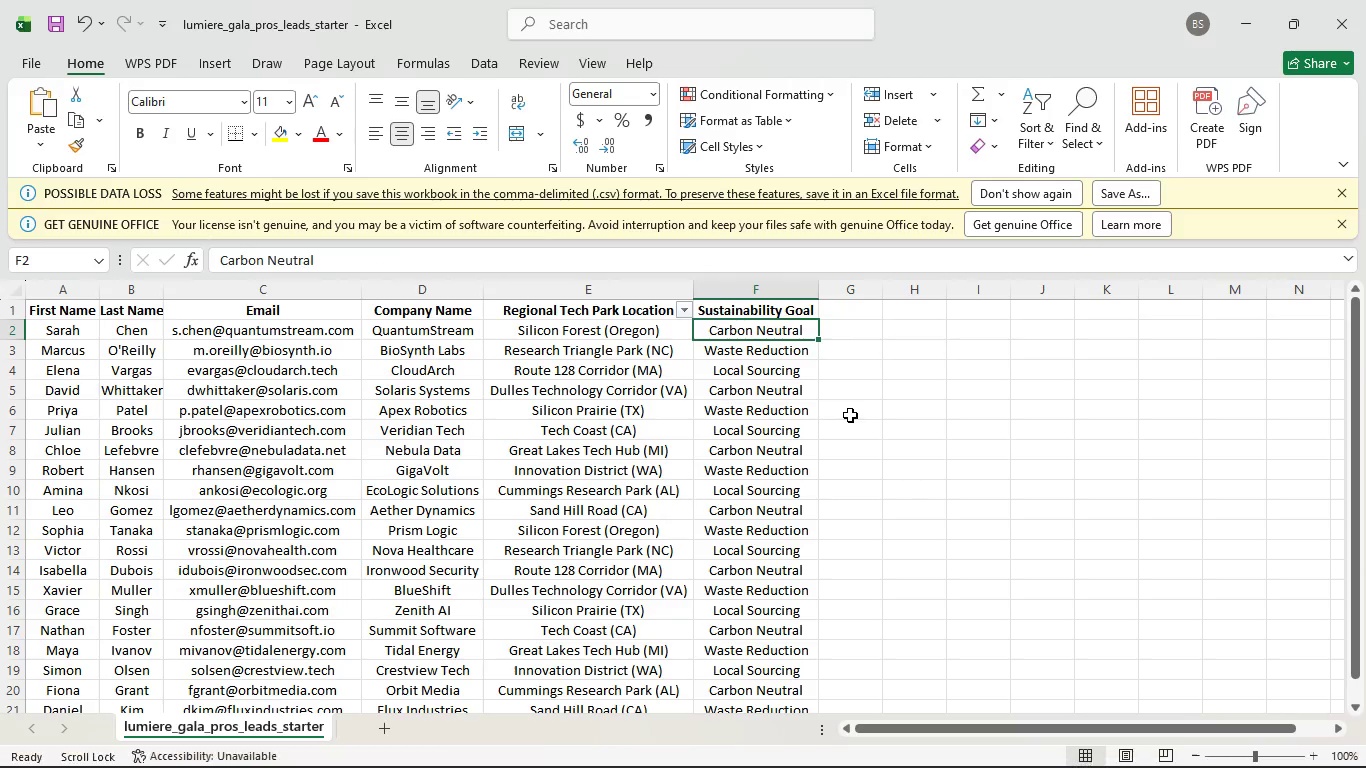 
left_click([850, 415])
 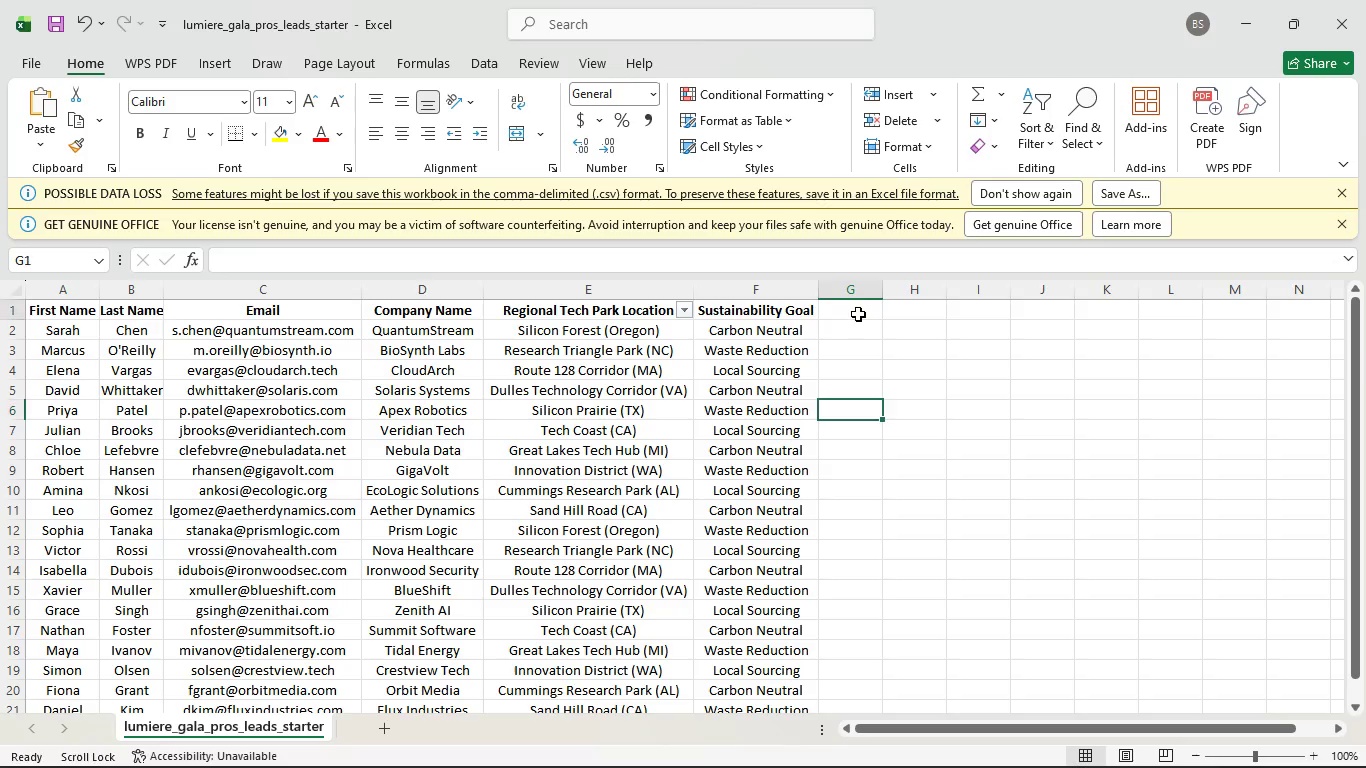 
left_click([858, 314])
 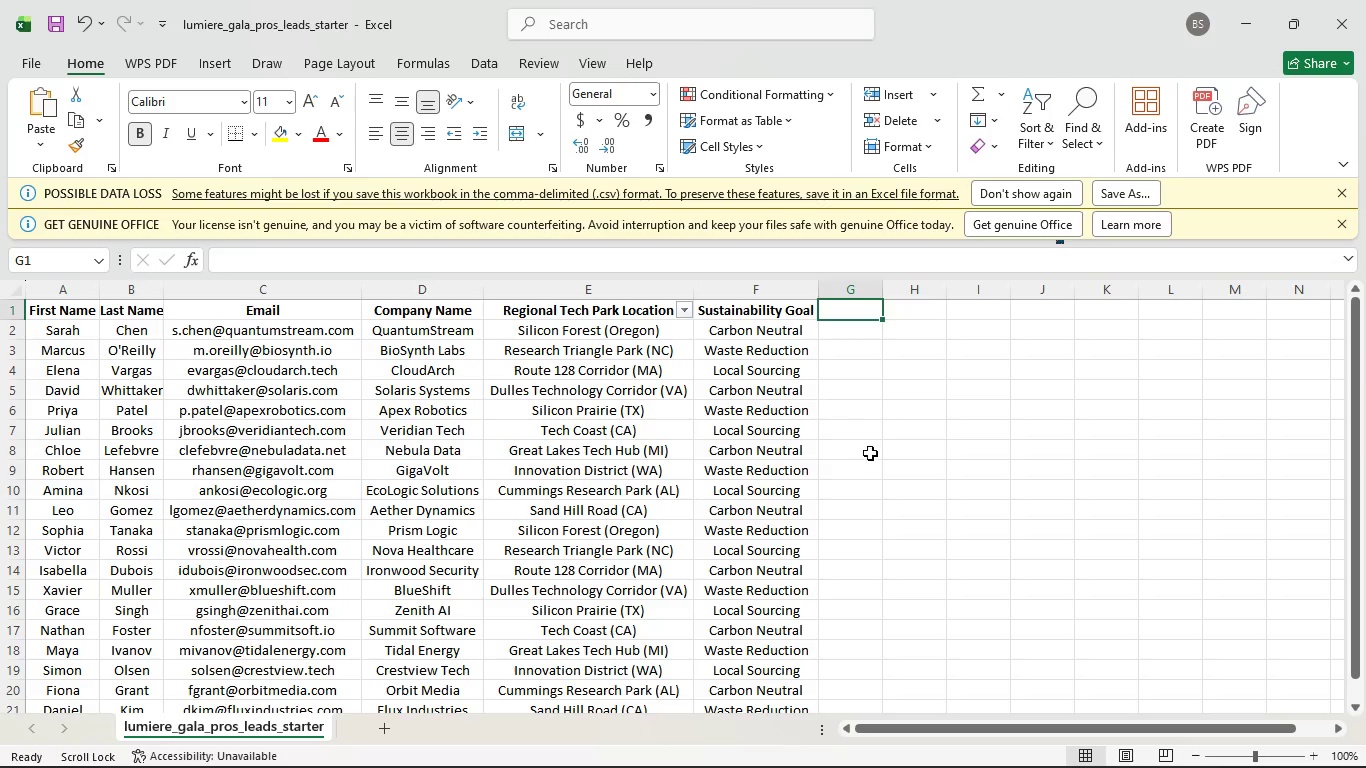 
scroll: coordinate [835, 388], scroll_direction: up, amount: 7.0
 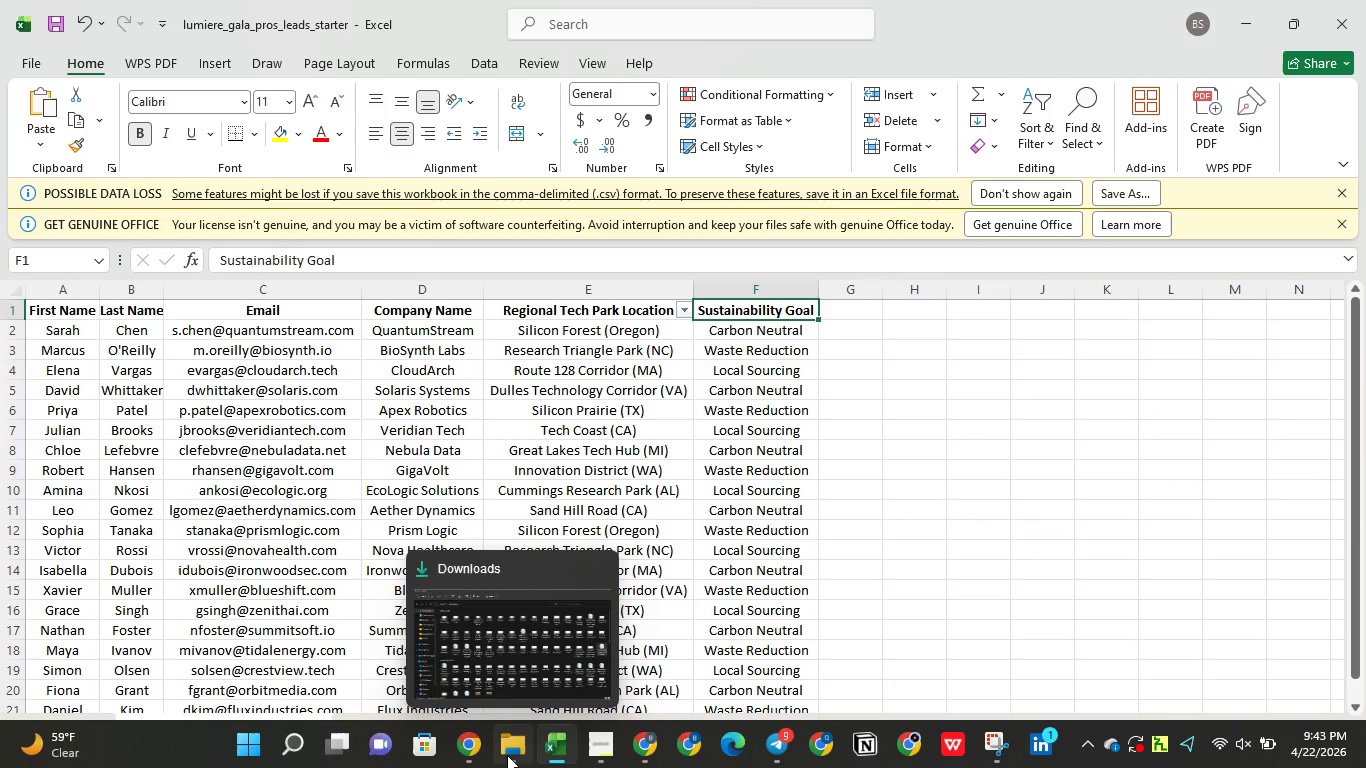 
left_click([550, 746])
 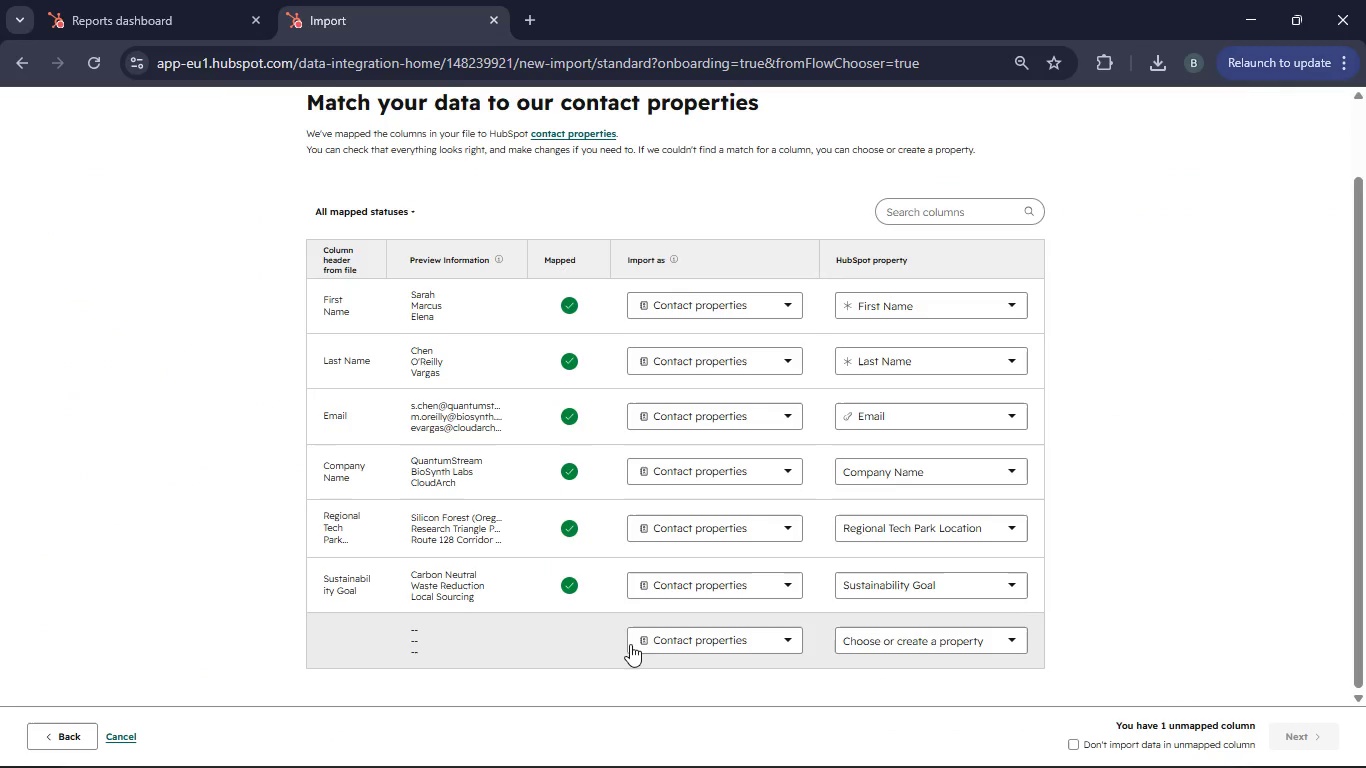 
left_click([534, 642])
 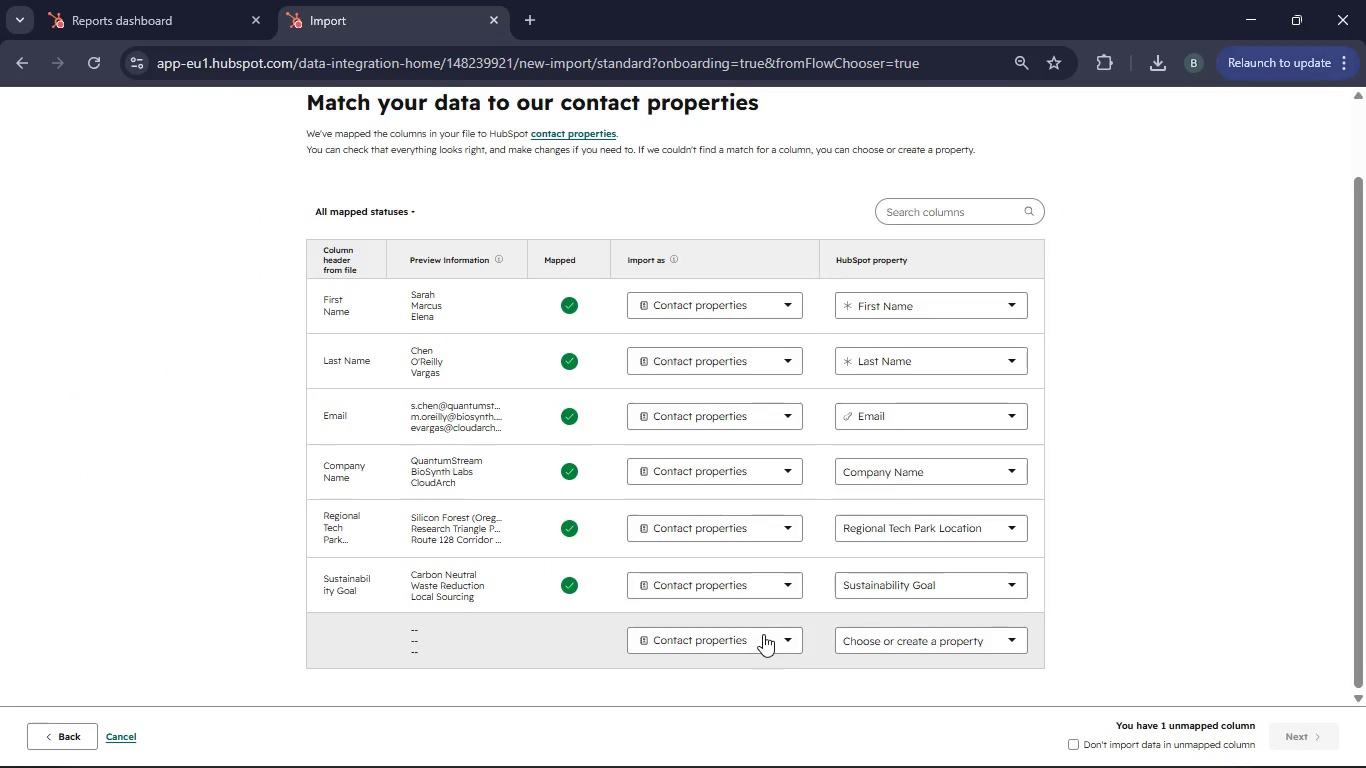 
left_click([773, 637])
 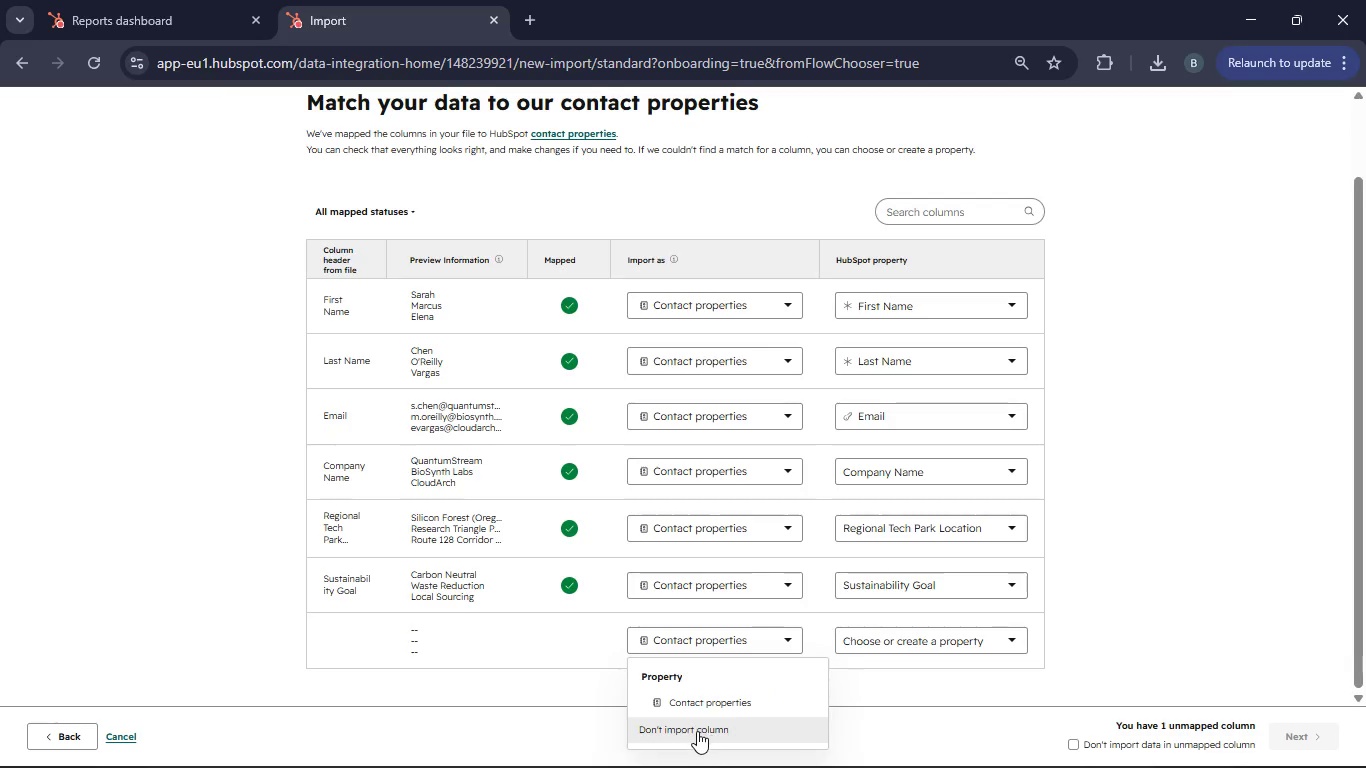 
left_click([697, 731])
 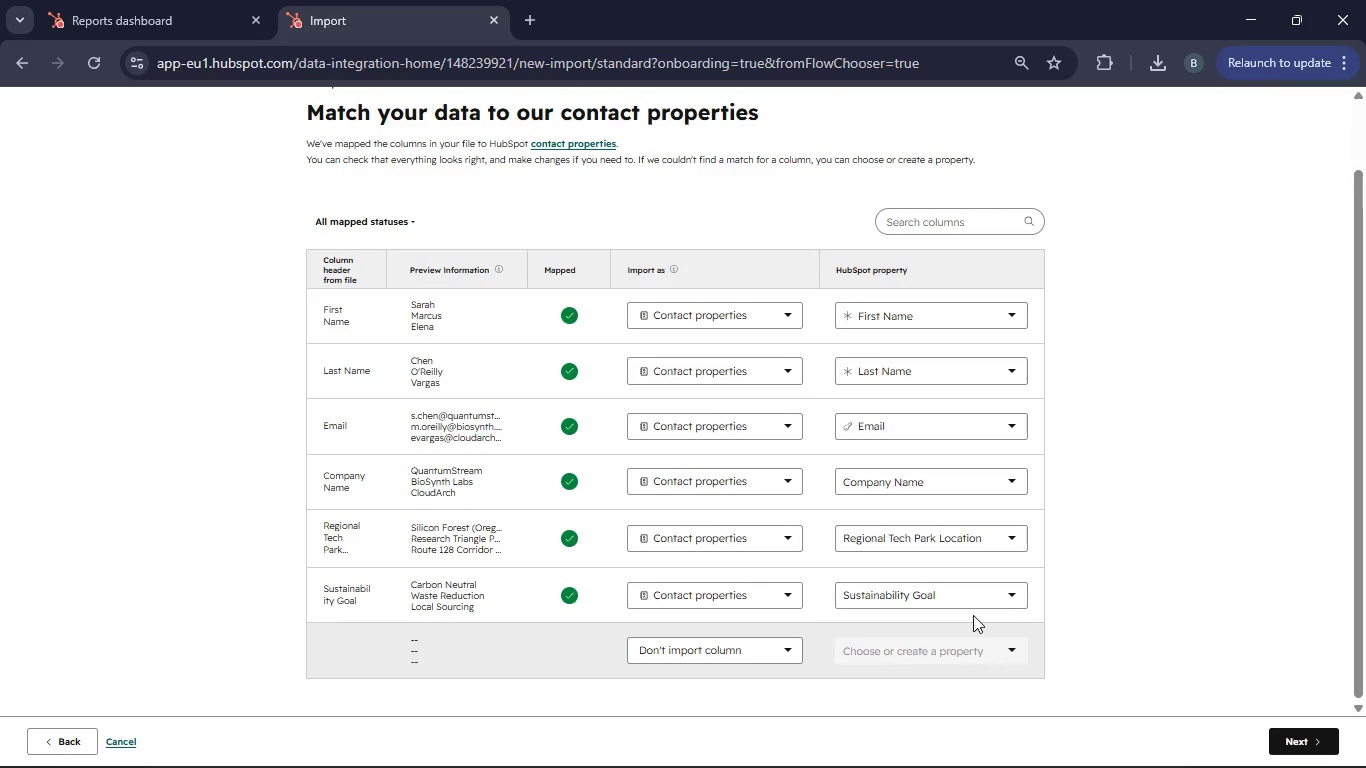 
left_click([1010, 599])
 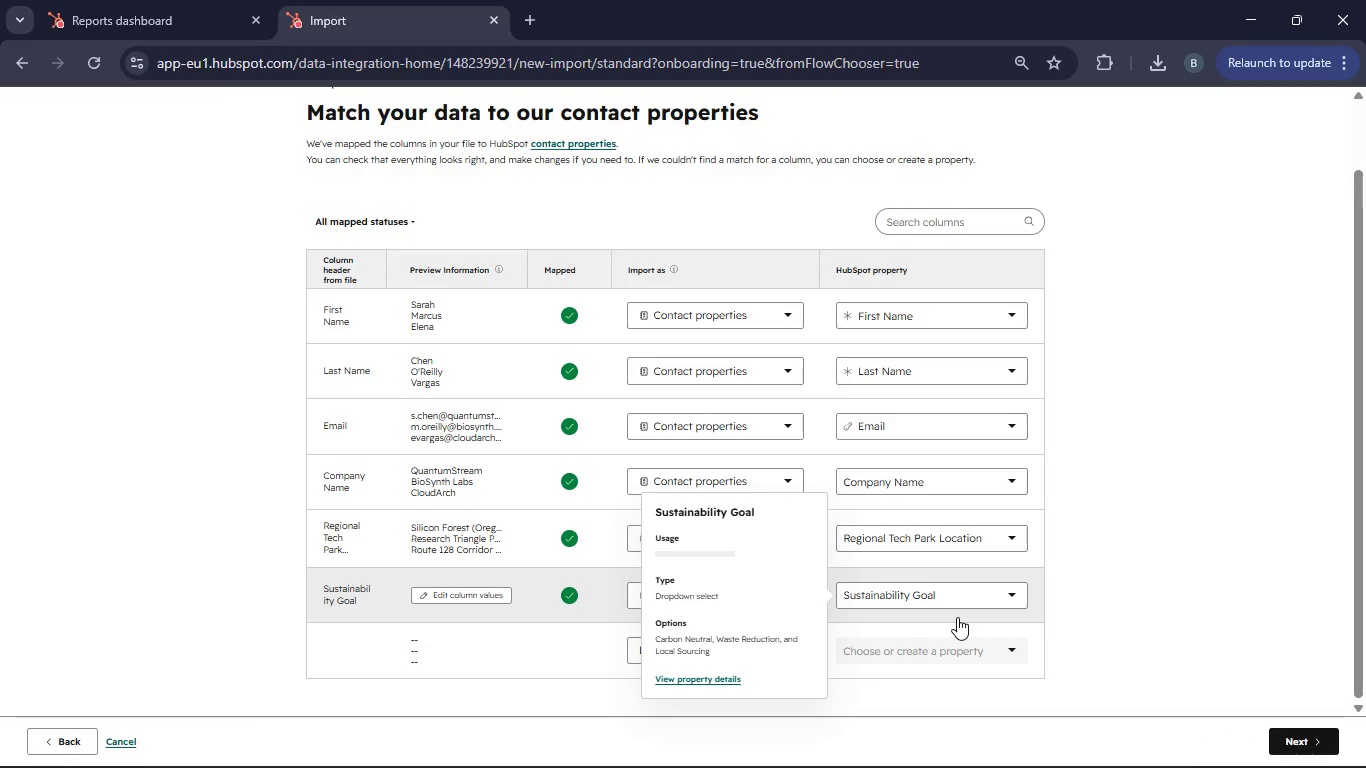 
mouse_move([567, 597])
 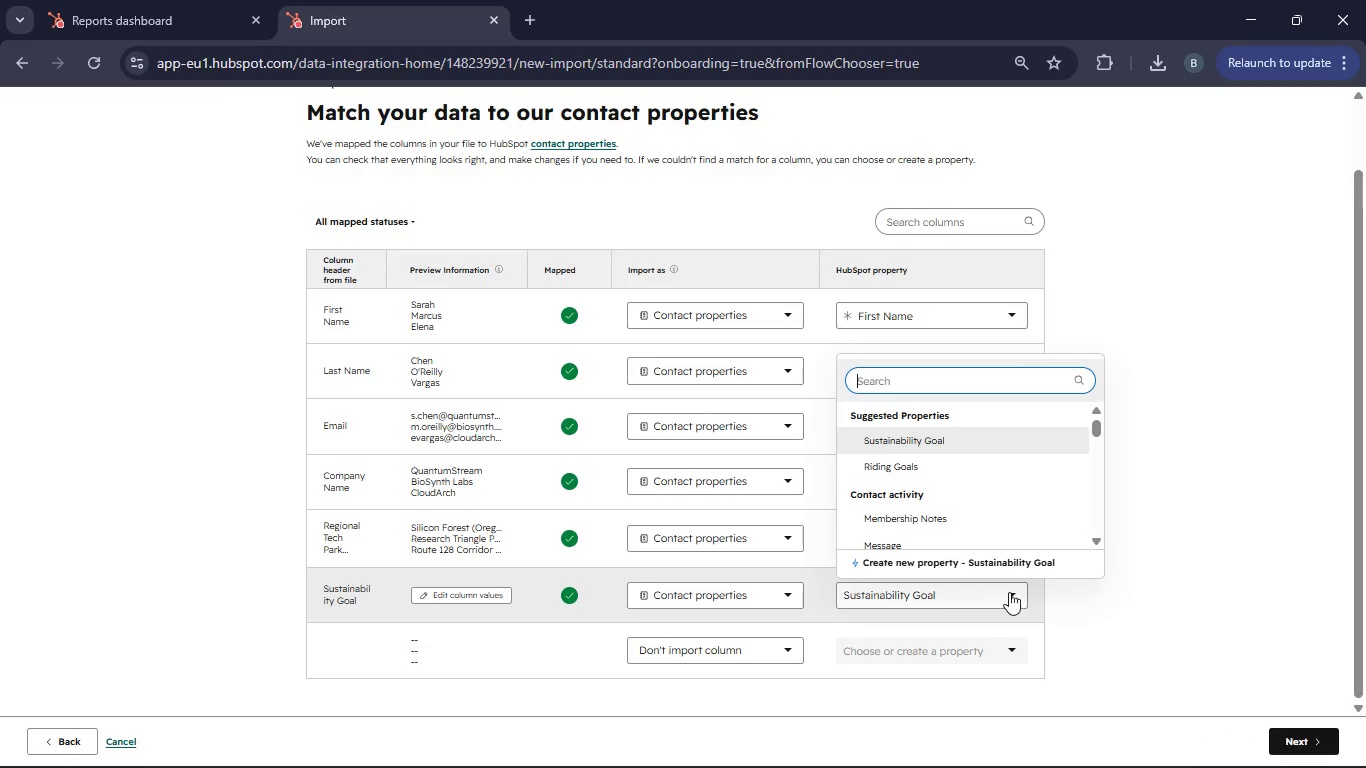 
left_click([1010, 592])
 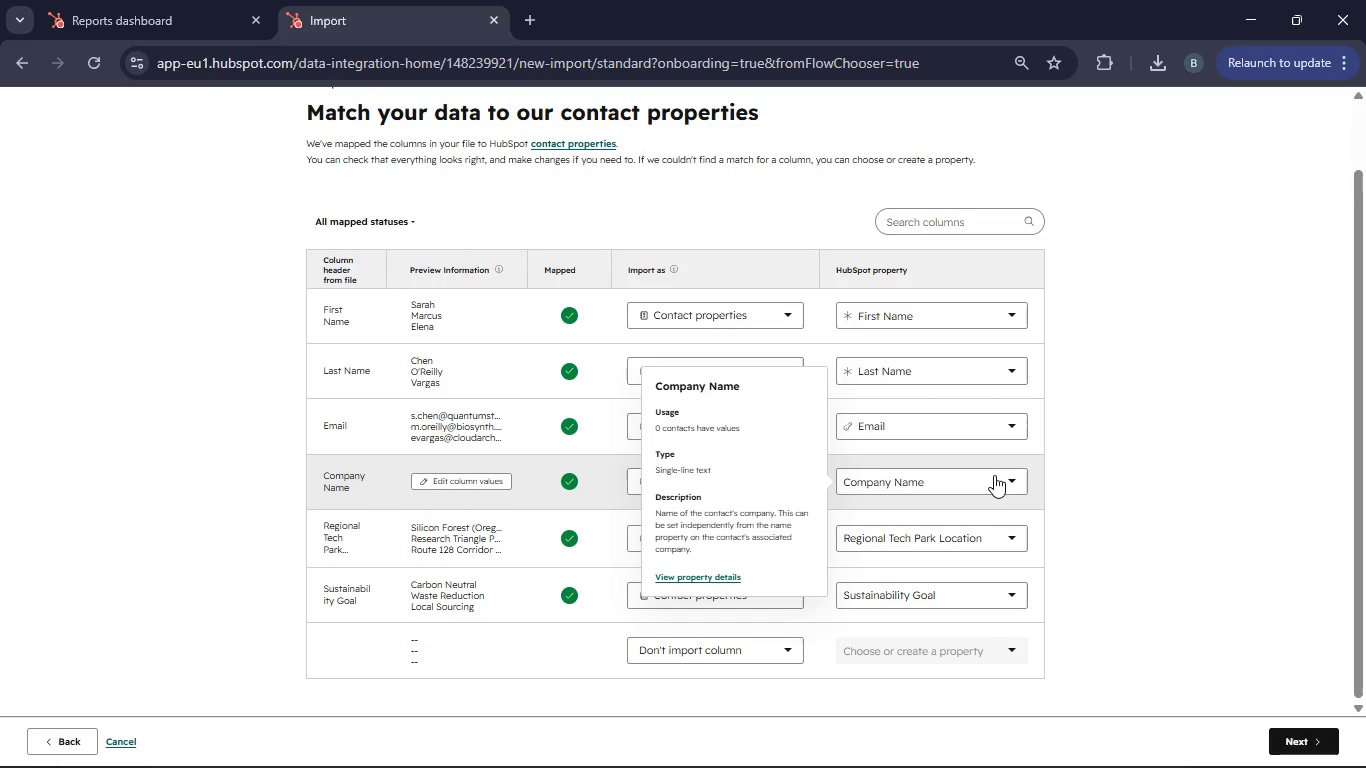 
wait(7.58)
 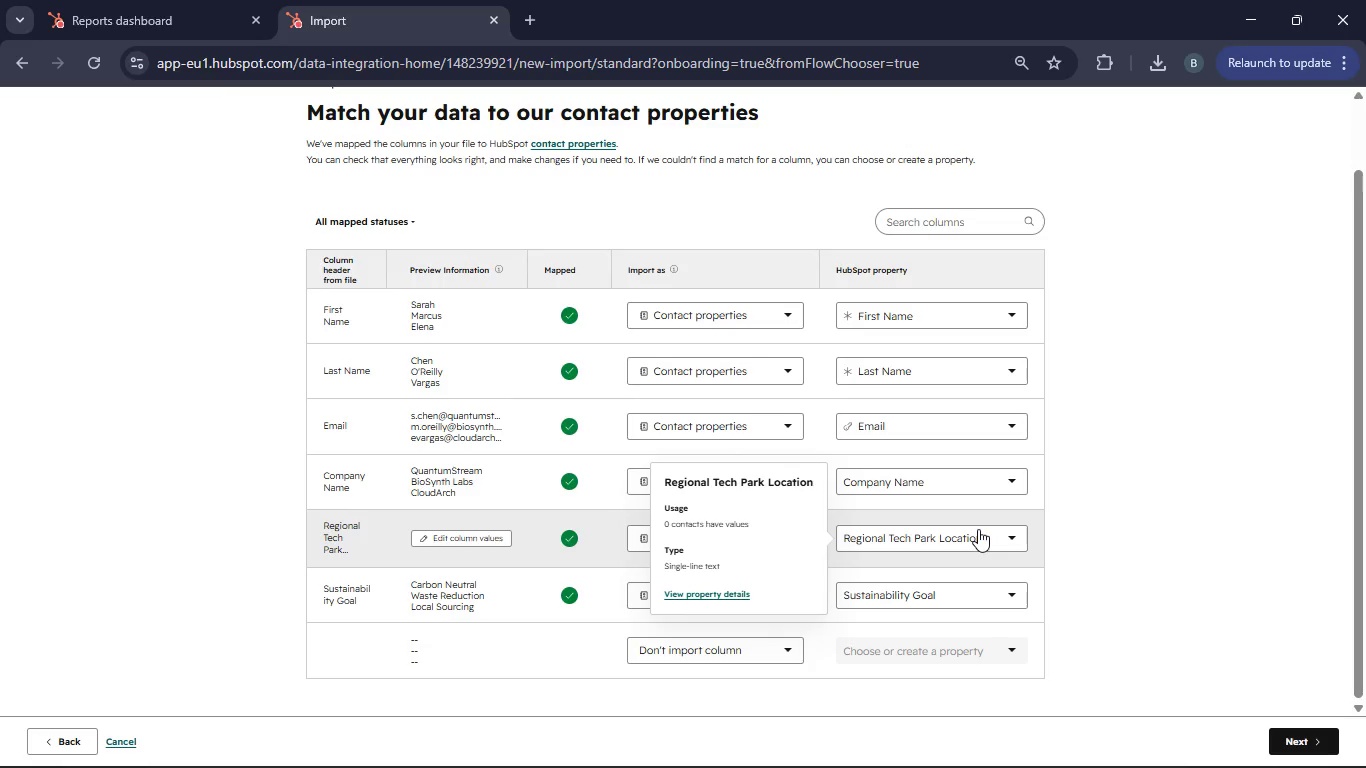 
mouse_move([986, 421])
 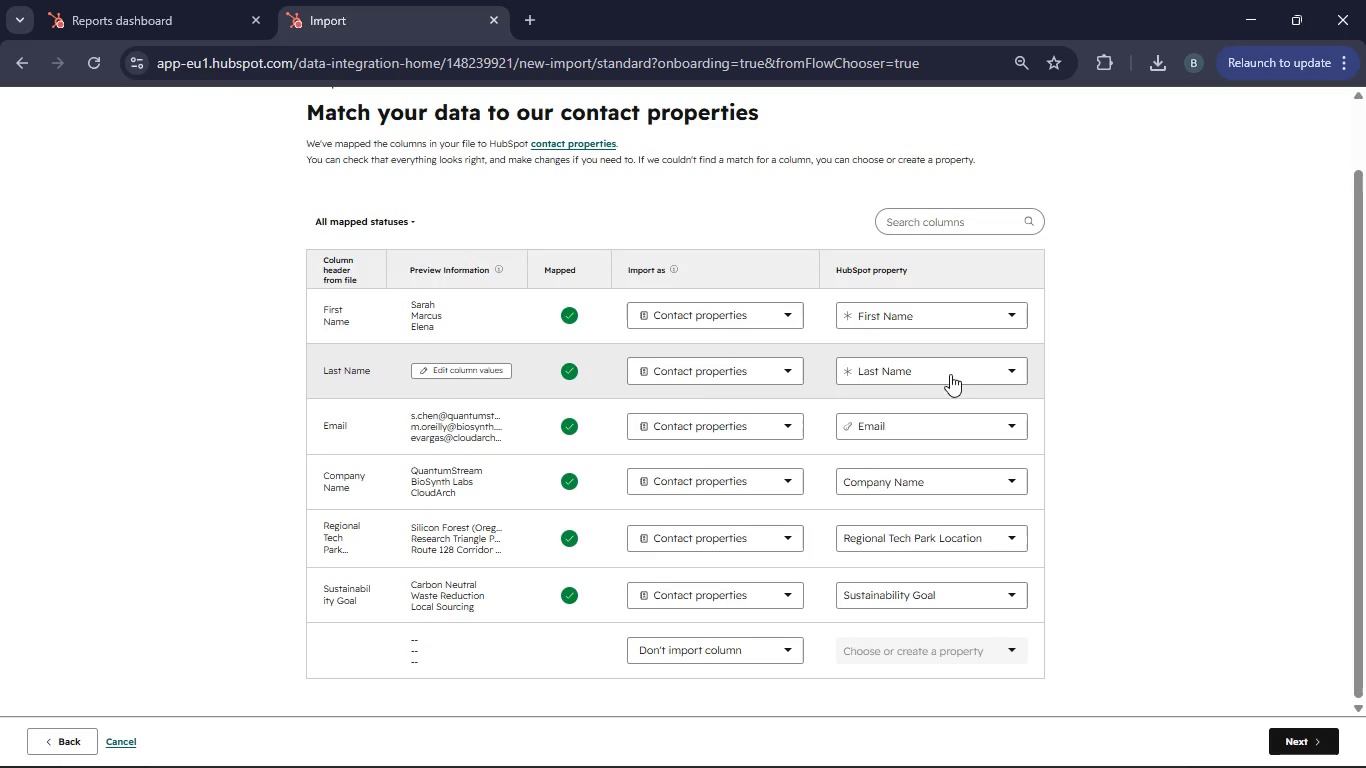 
mouse_move([942, 357])
 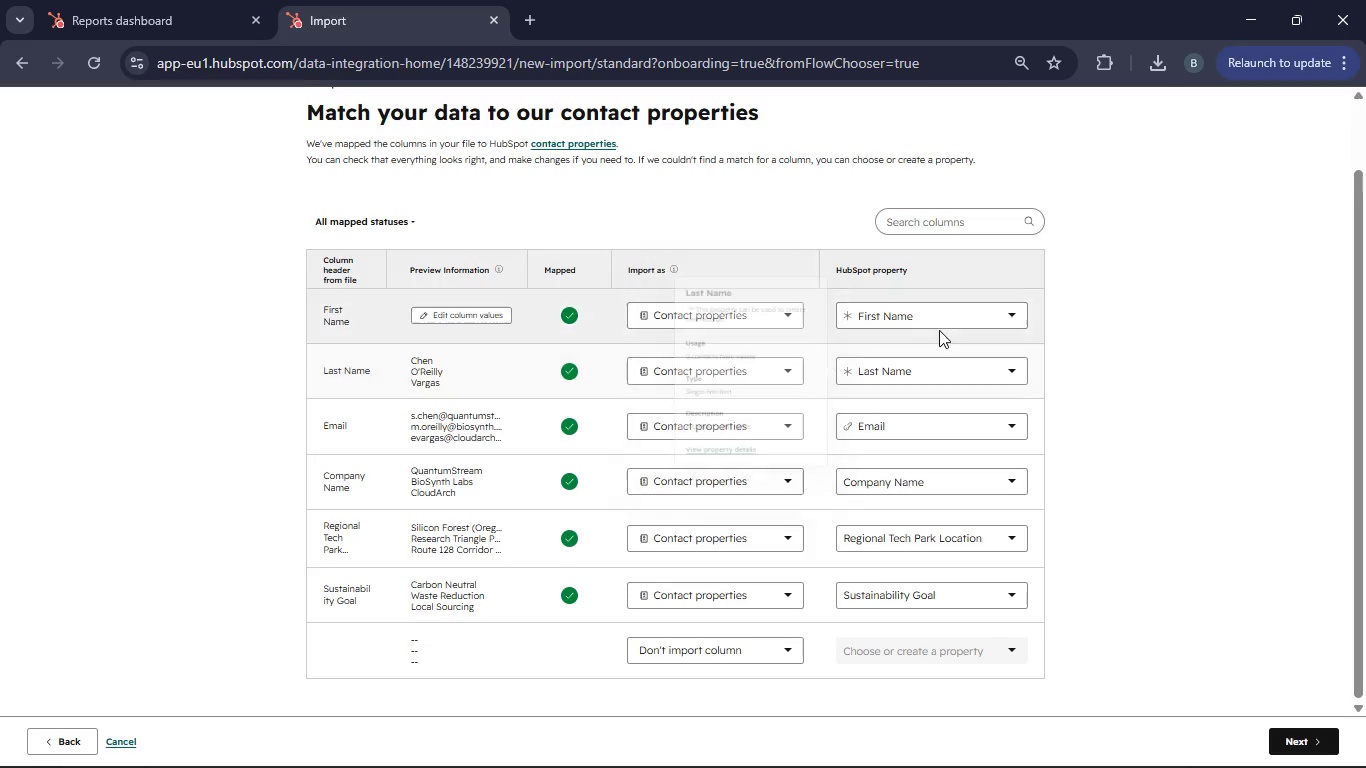 
mouse_move([919, 321])
 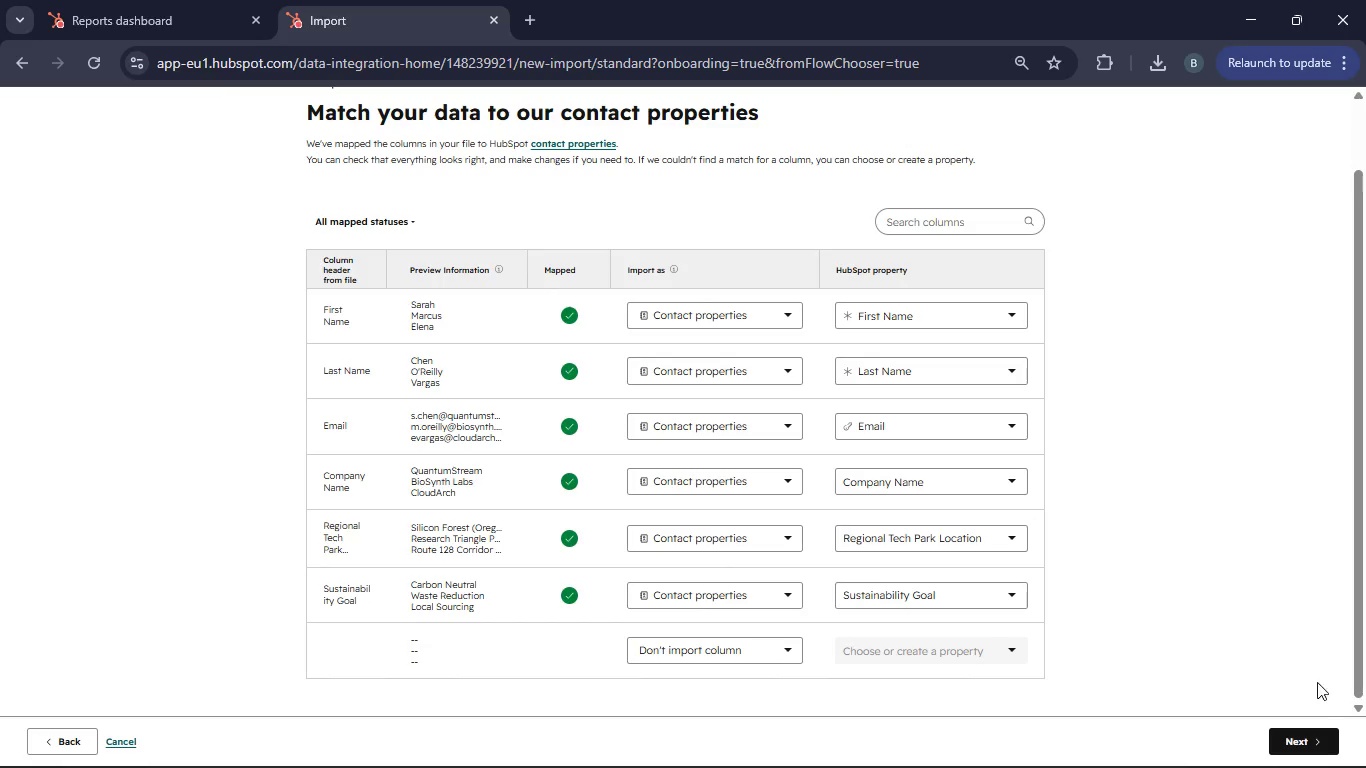 
left_click([1321, 736])
 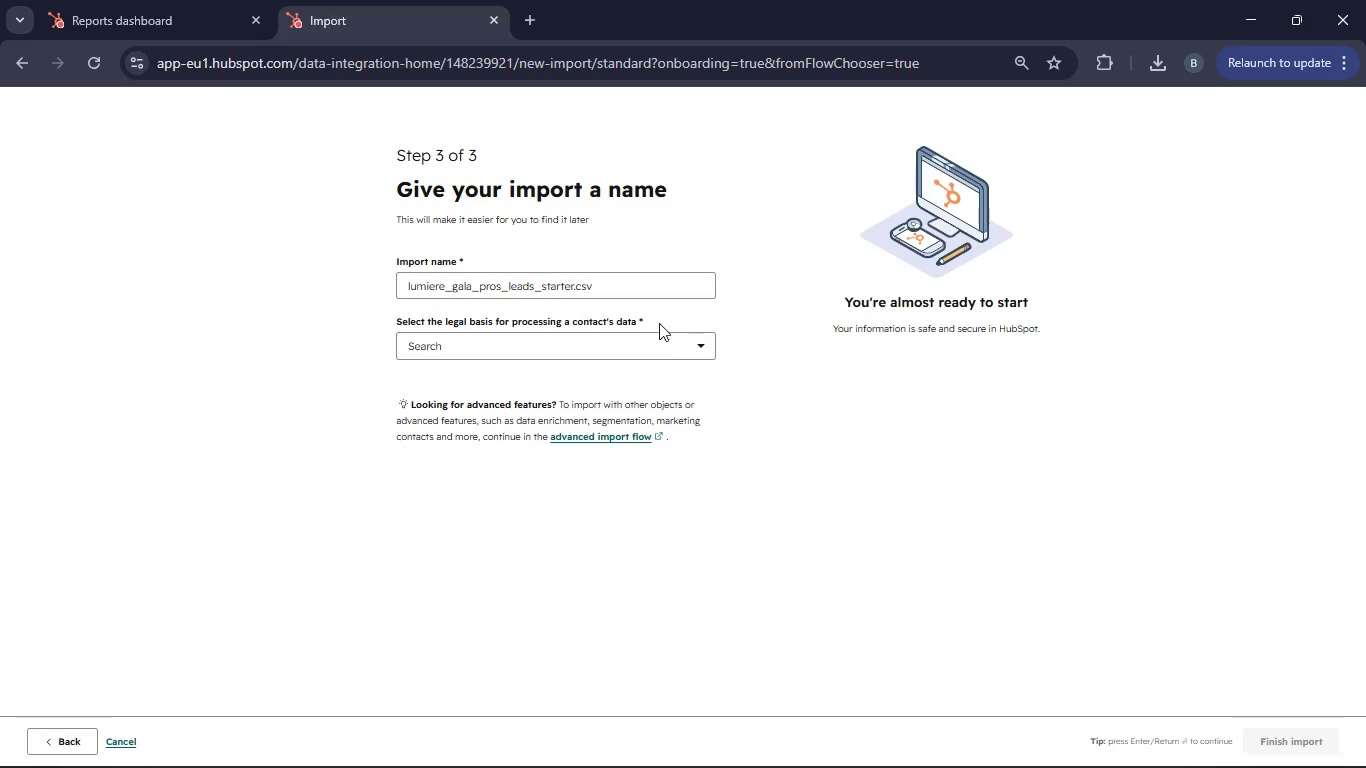 
left_click([665, 342])
 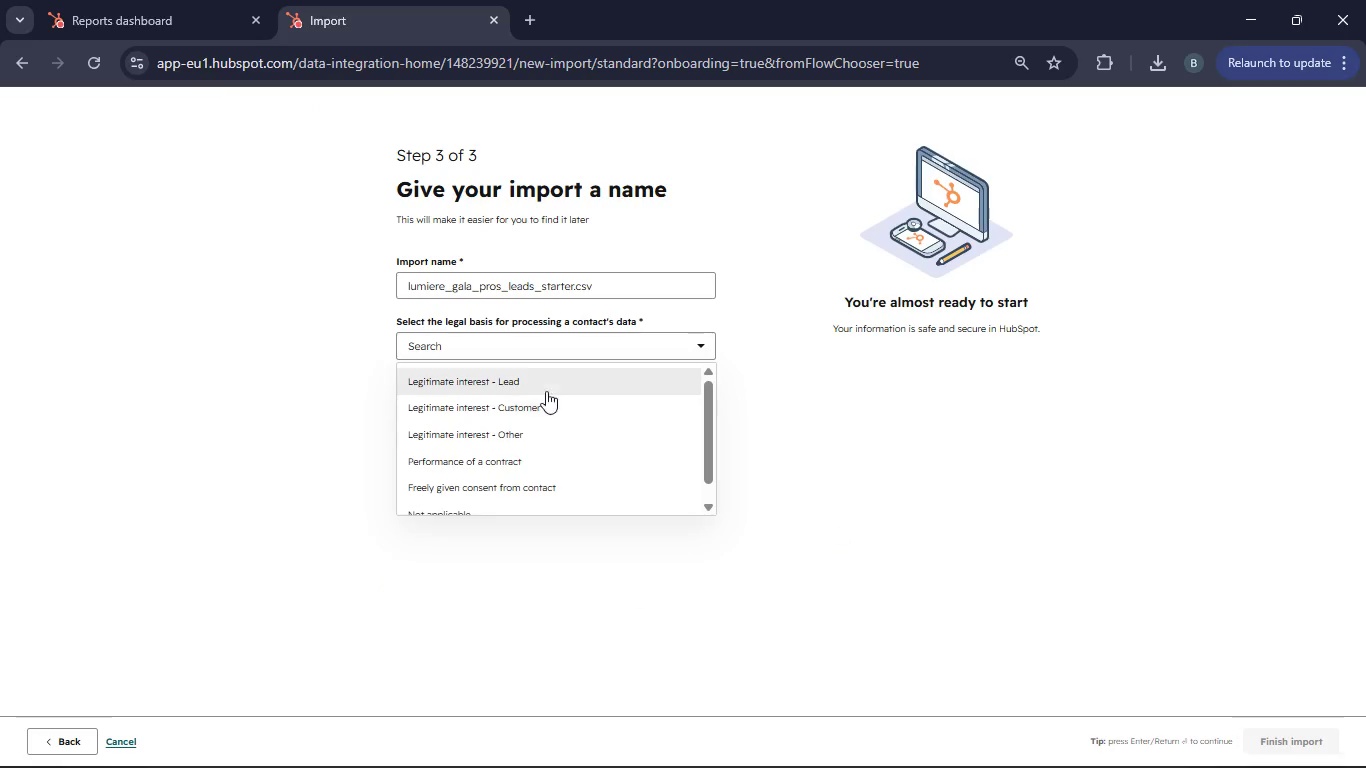 
left_click([544, 387])
 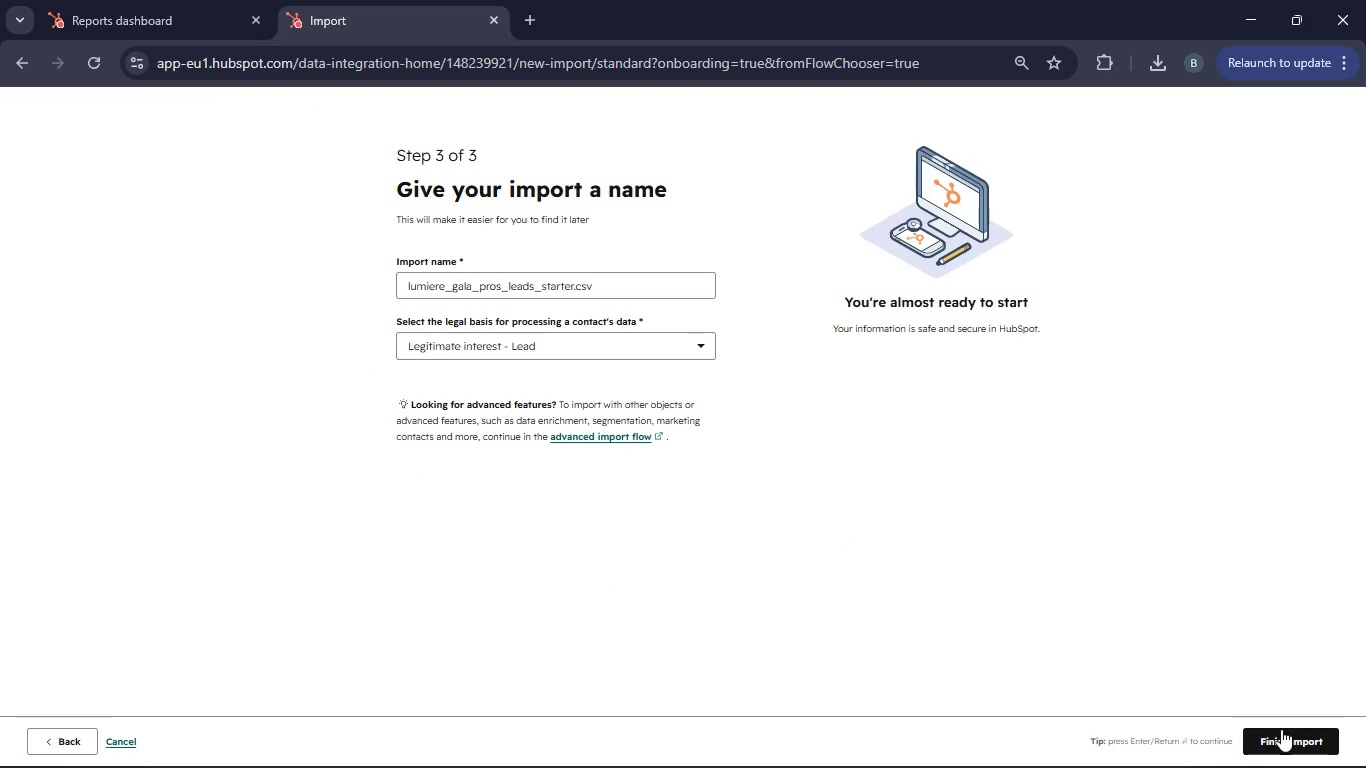 
left_click([1288, 733])
 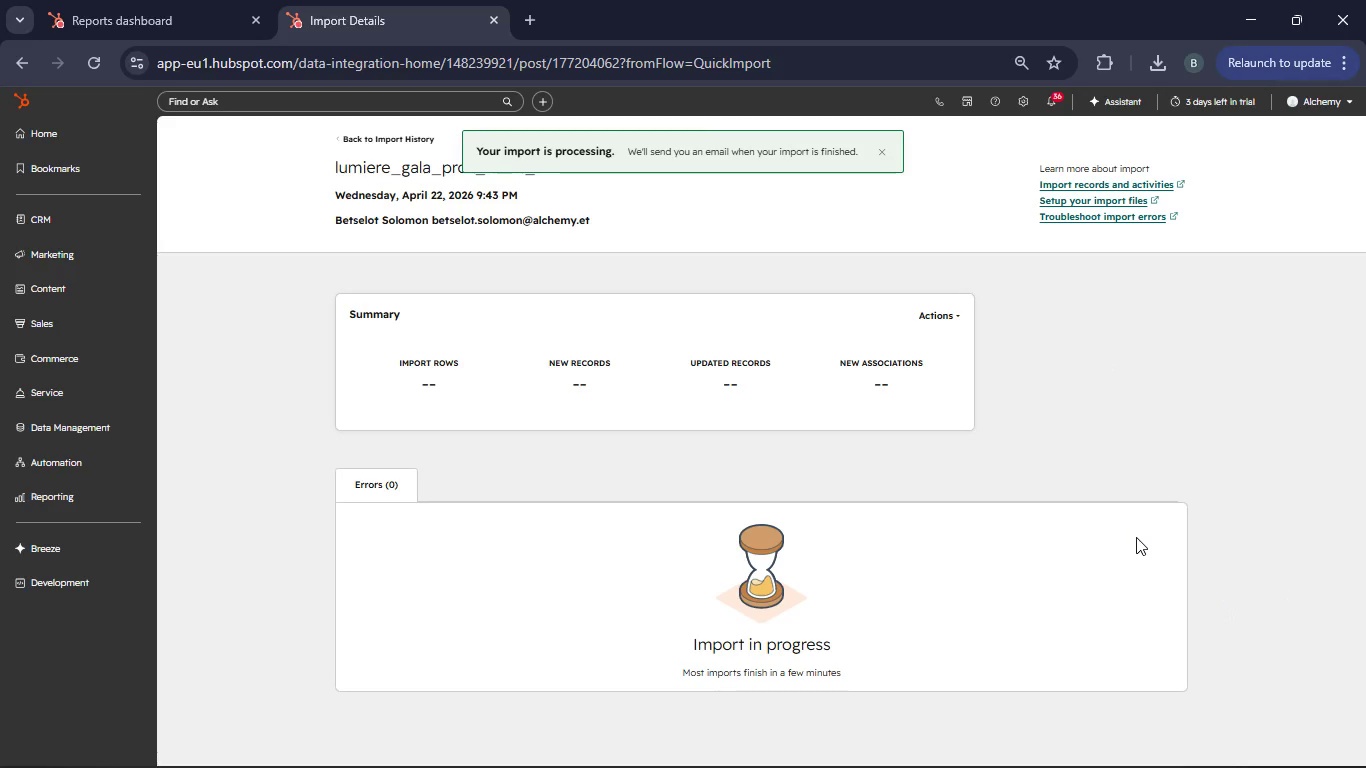 
wait(9.33)
 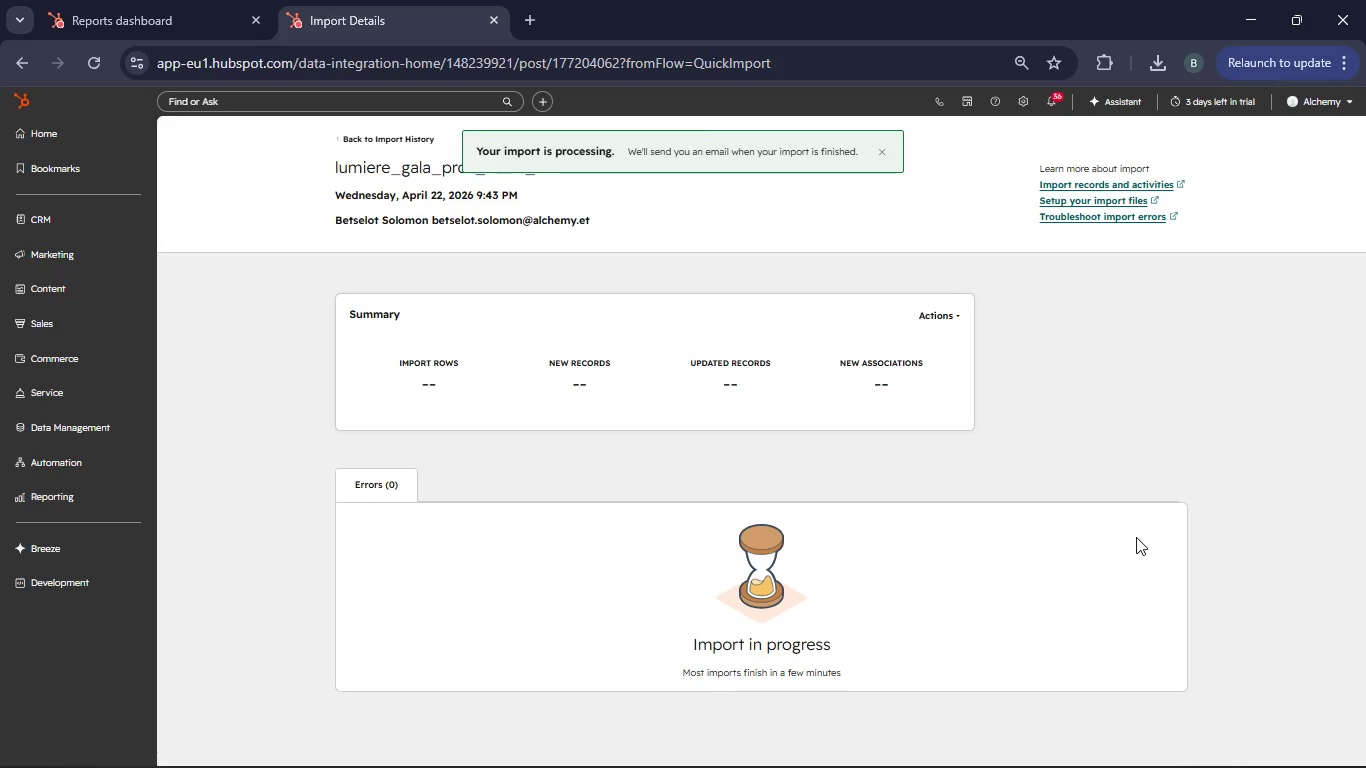 
left_click_drag(start_coordinate=[429, 412], to_coordinate=[406, 413])
 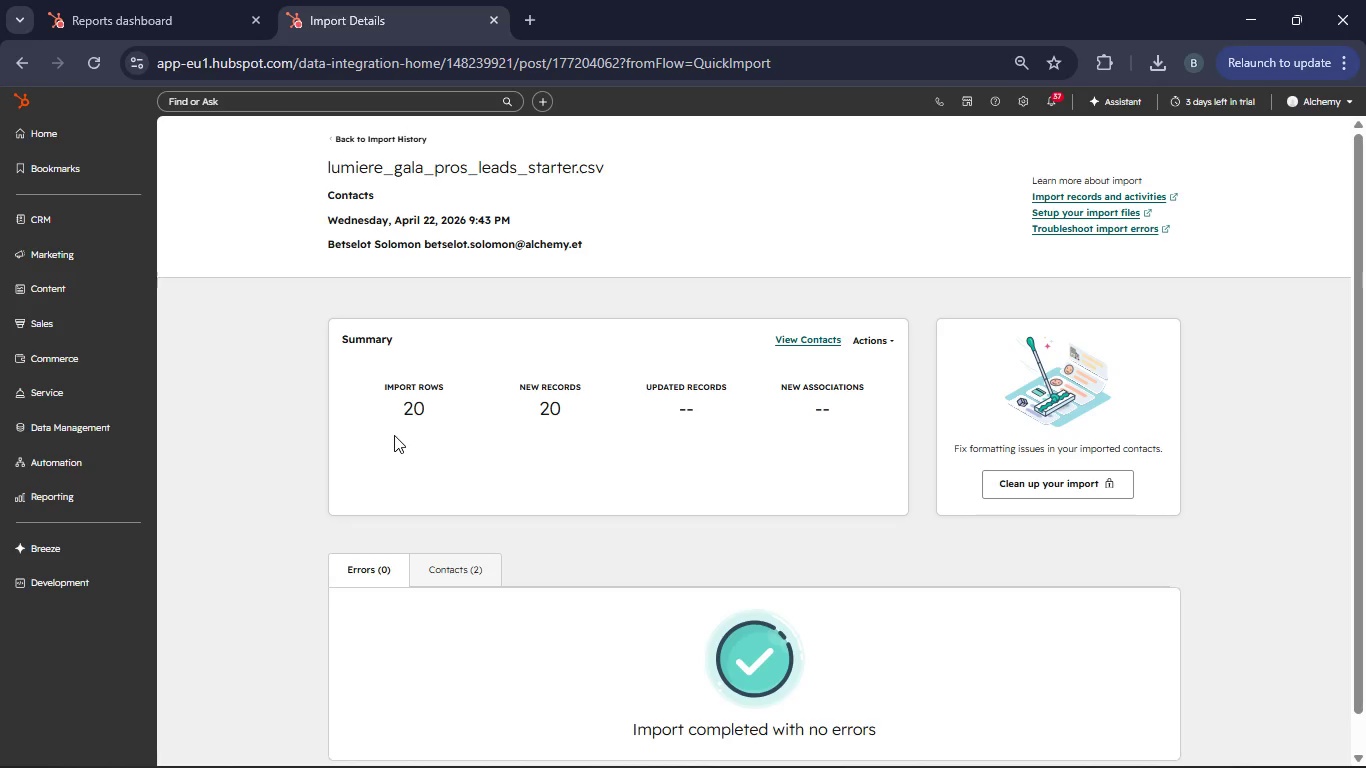 
left_click([394, 435])
 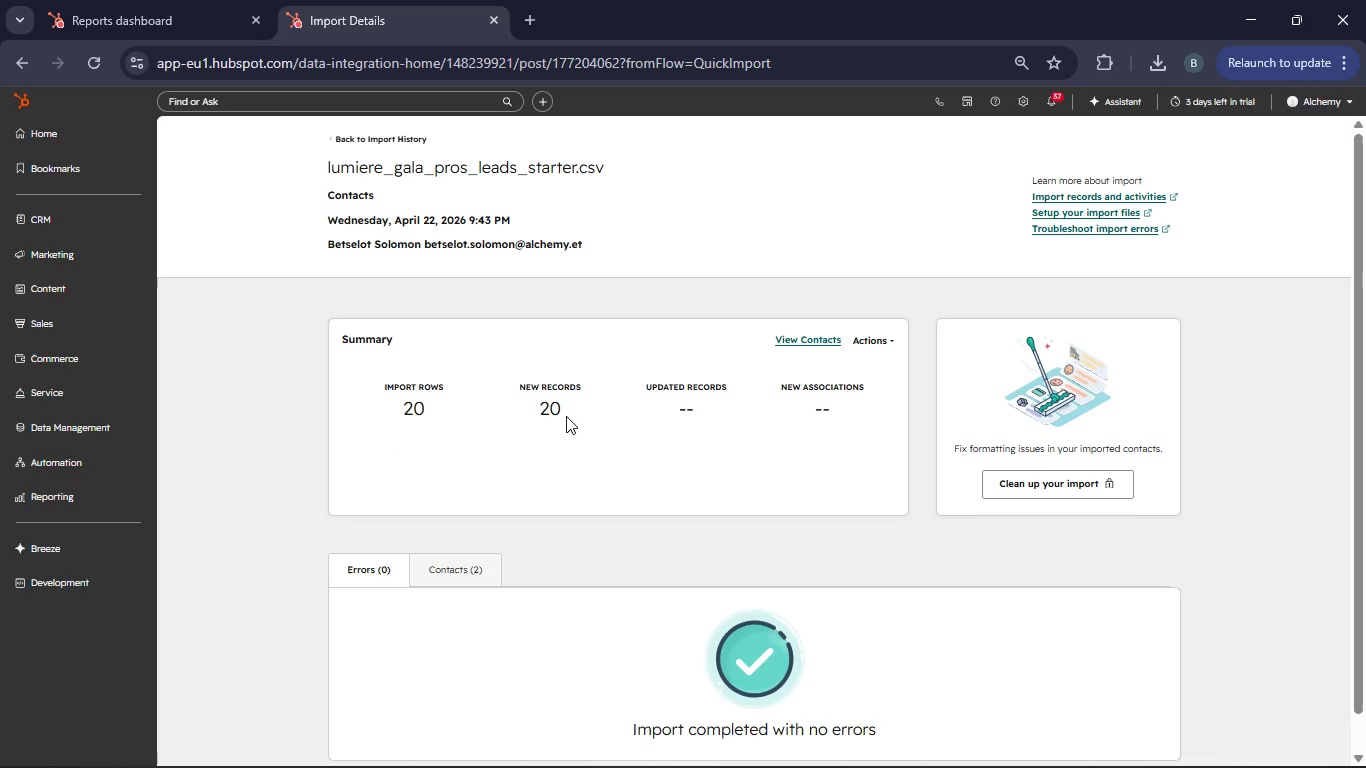 
left_click_drag(start_coordinate=[566, 416], to_coordinate=[537, 422])
 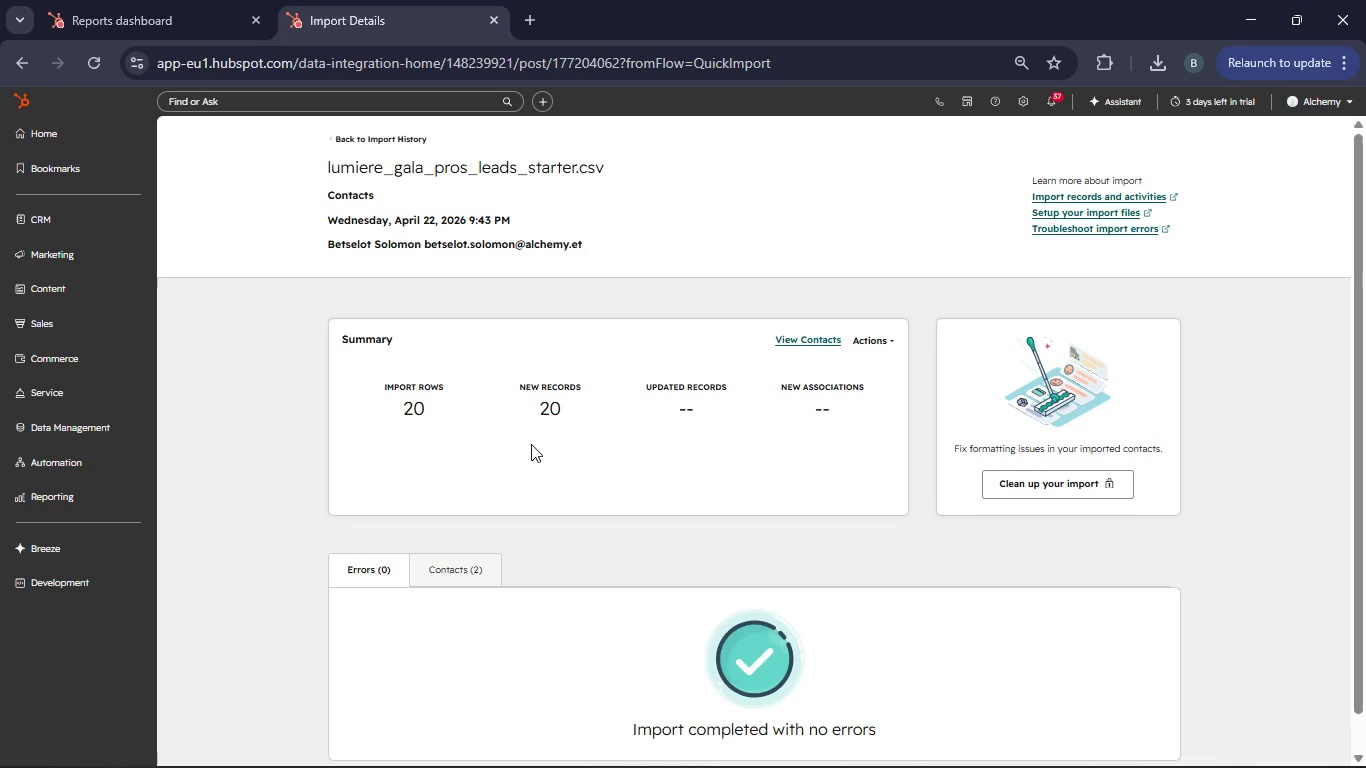 
left_click([531, 444])
 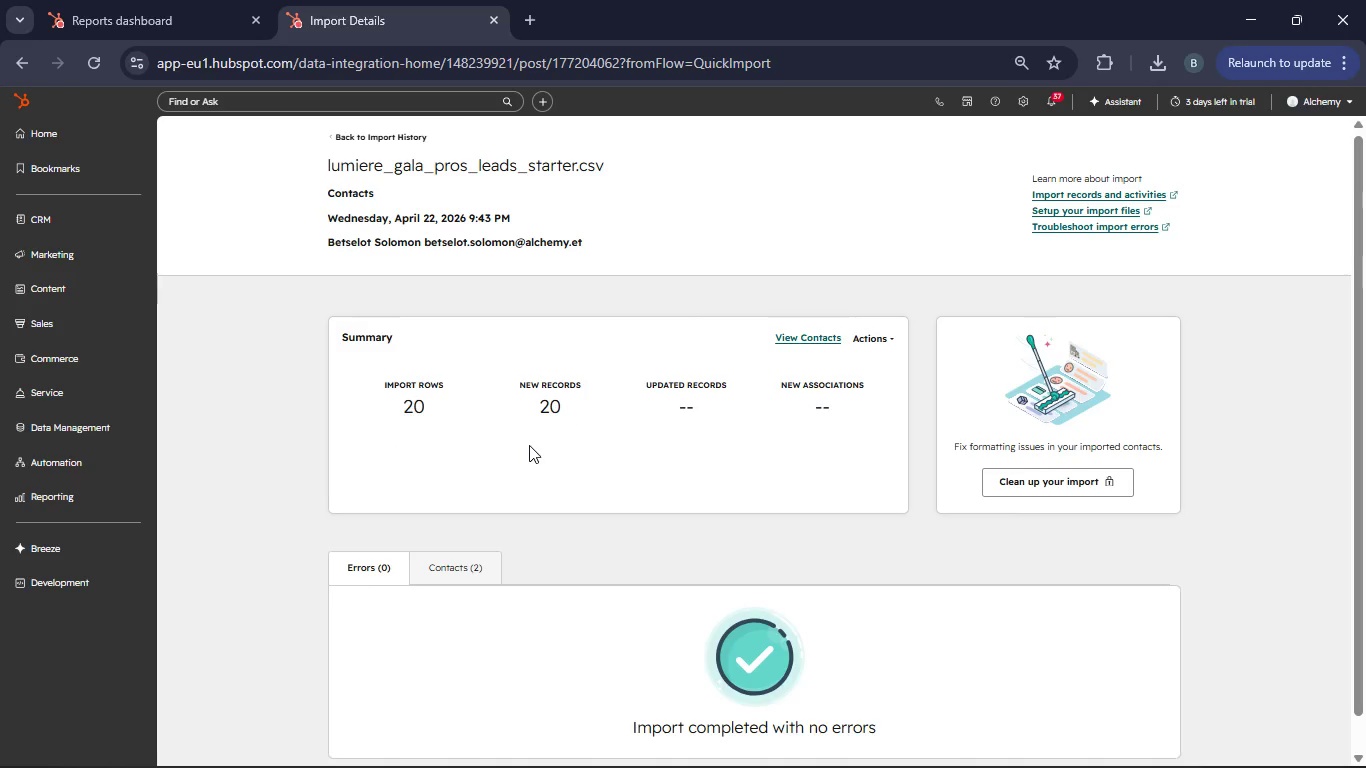 
scroll: coordinate [477, 531], scroll_direction: down, amount: 8.0
 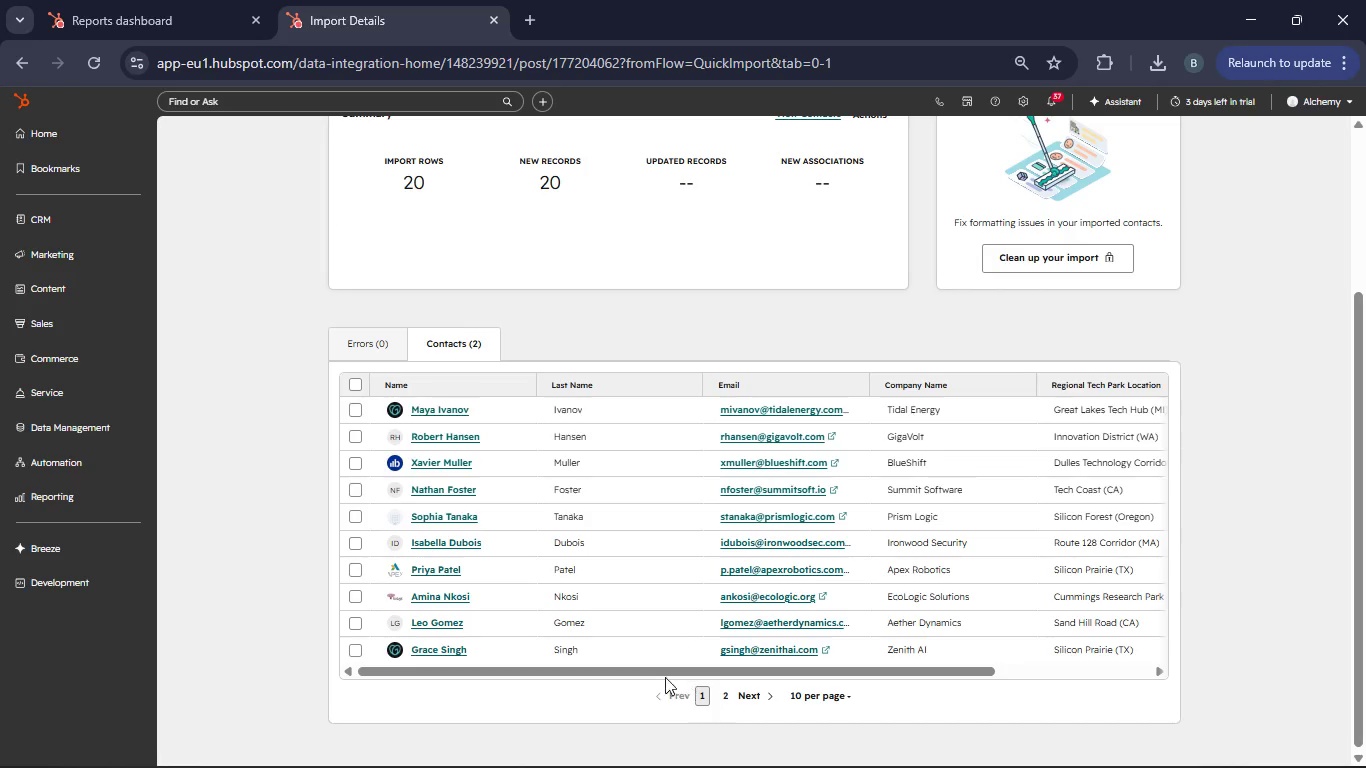 
left_click_drag(start_coordinate=[613, 674], to_coordinate=[844, 689])
 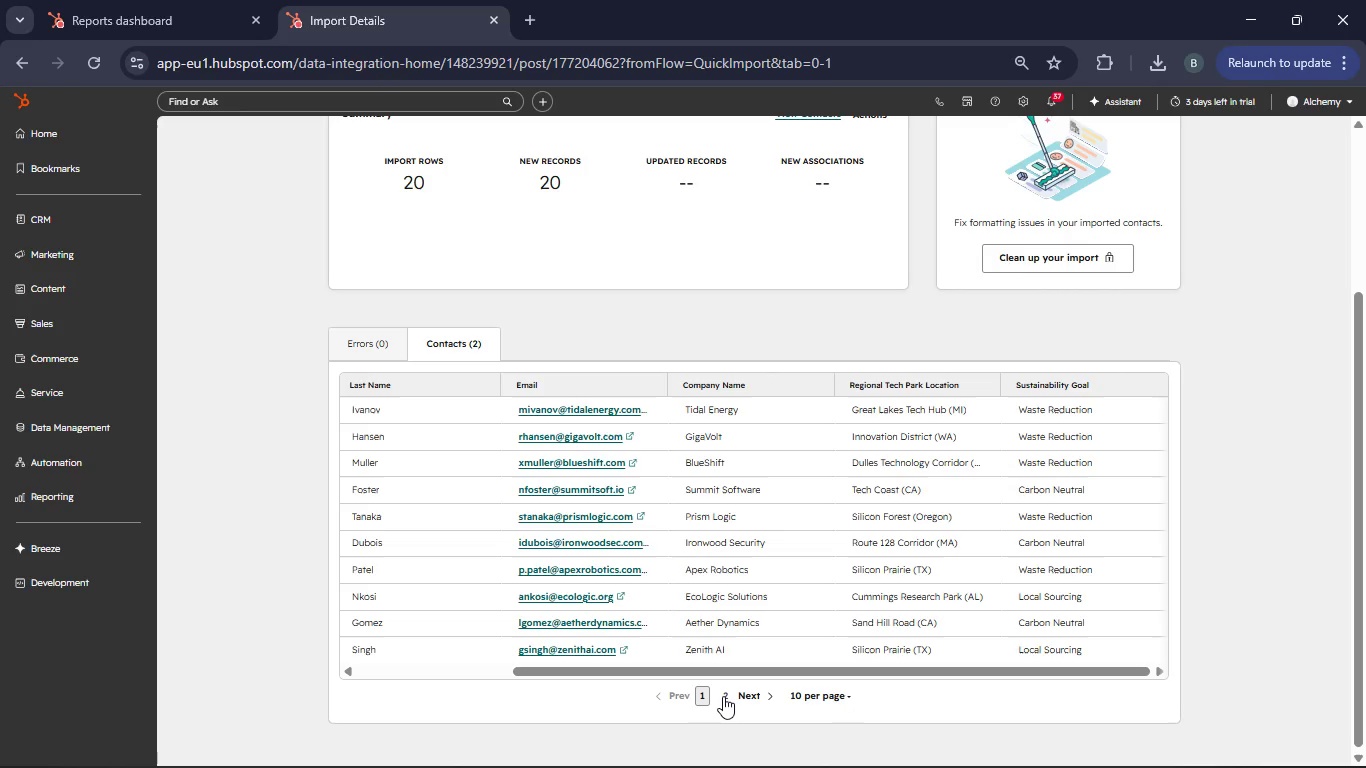 
left_click([723, 696])
 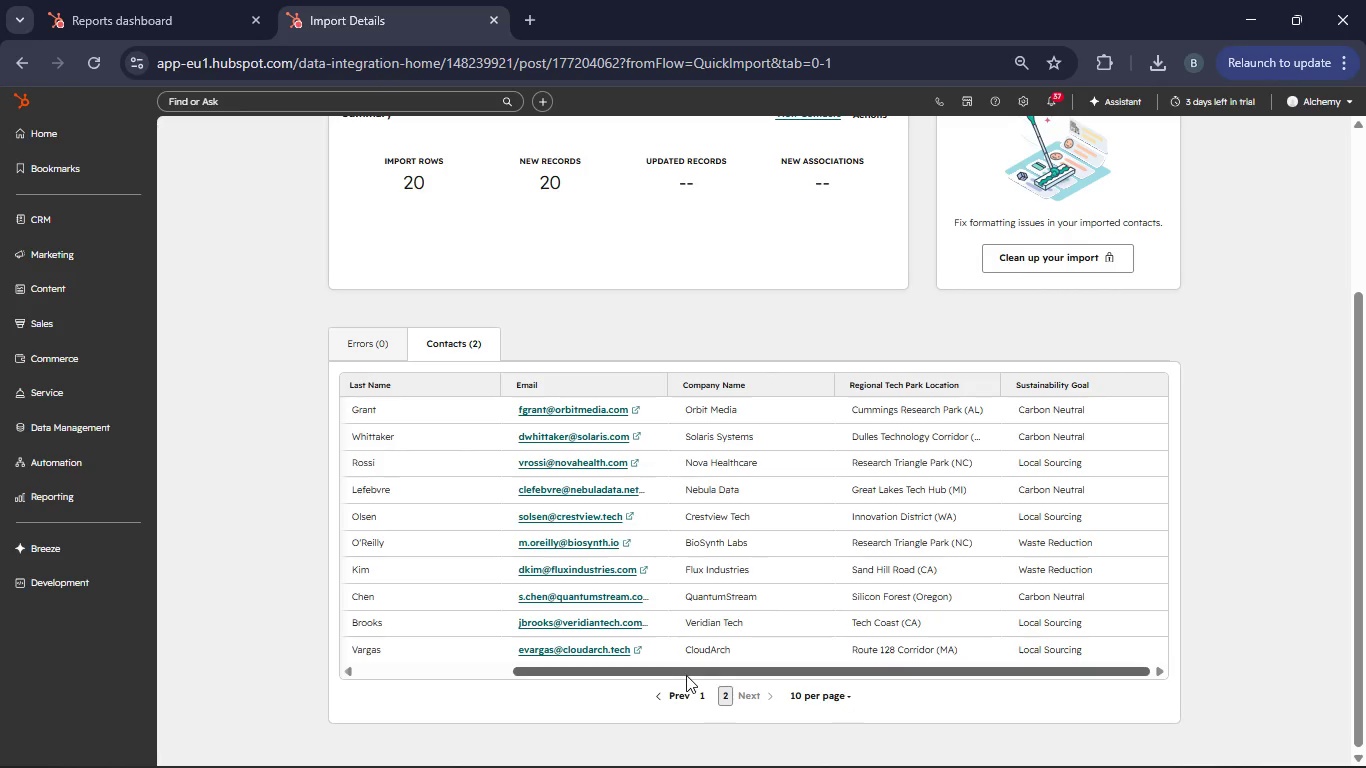 
left_click_drag(start_coordinate=[684, 674], to_coordinate=[667, 676])
 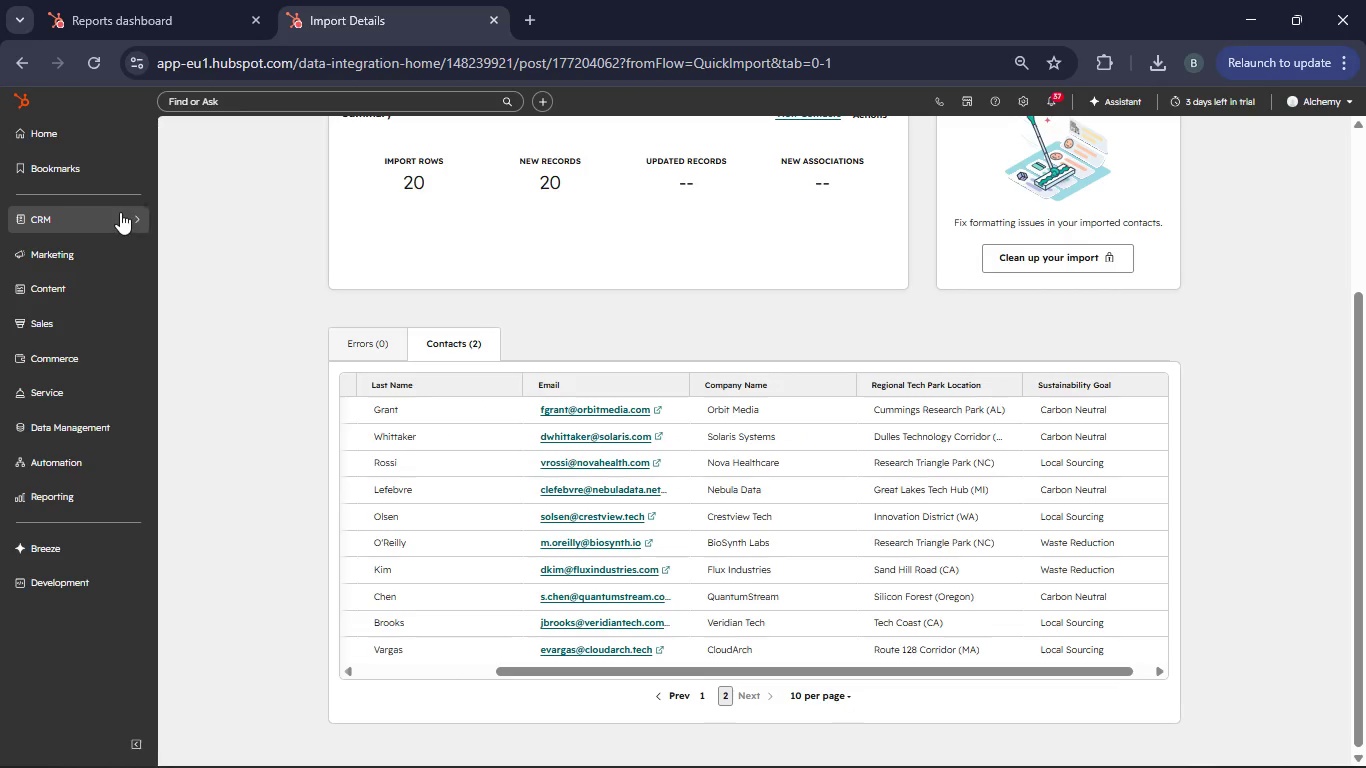 
left_click([120, 212])
 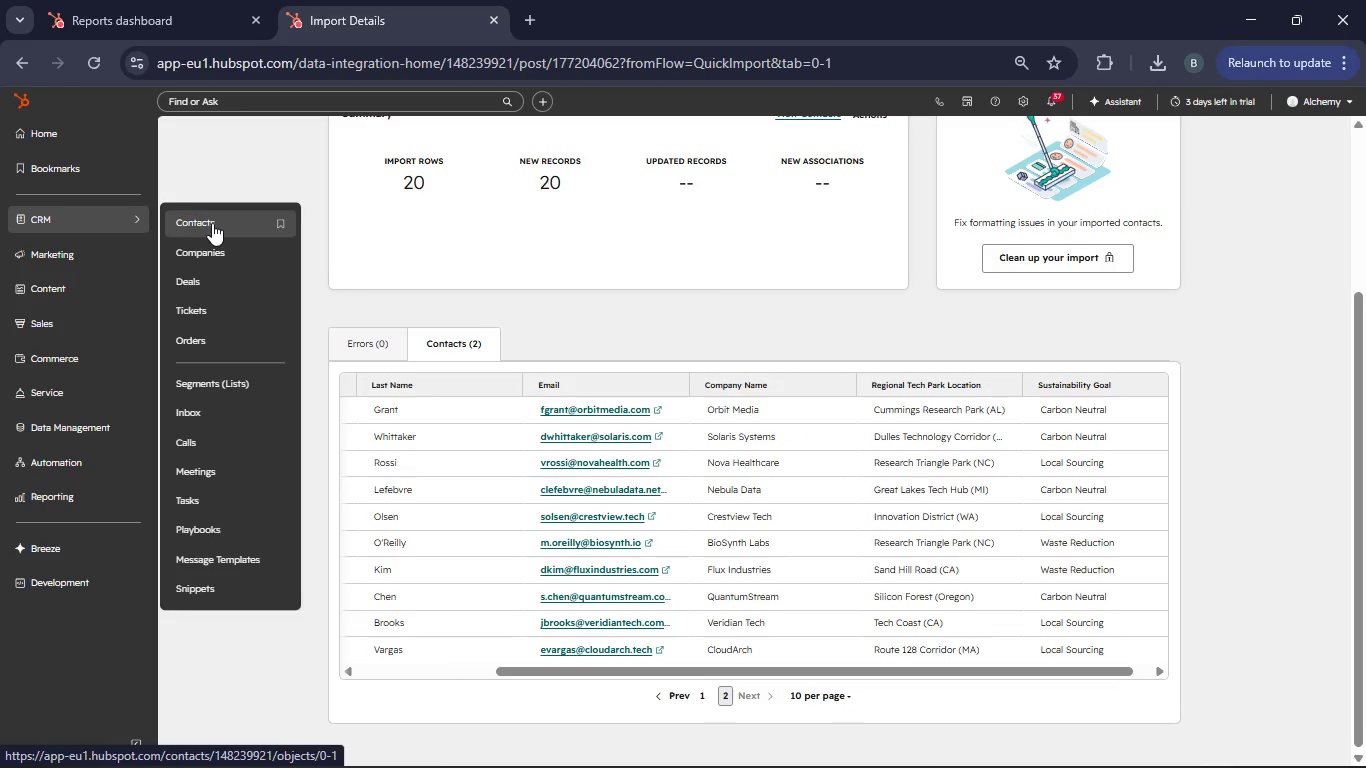 
left_click([213, 223])
 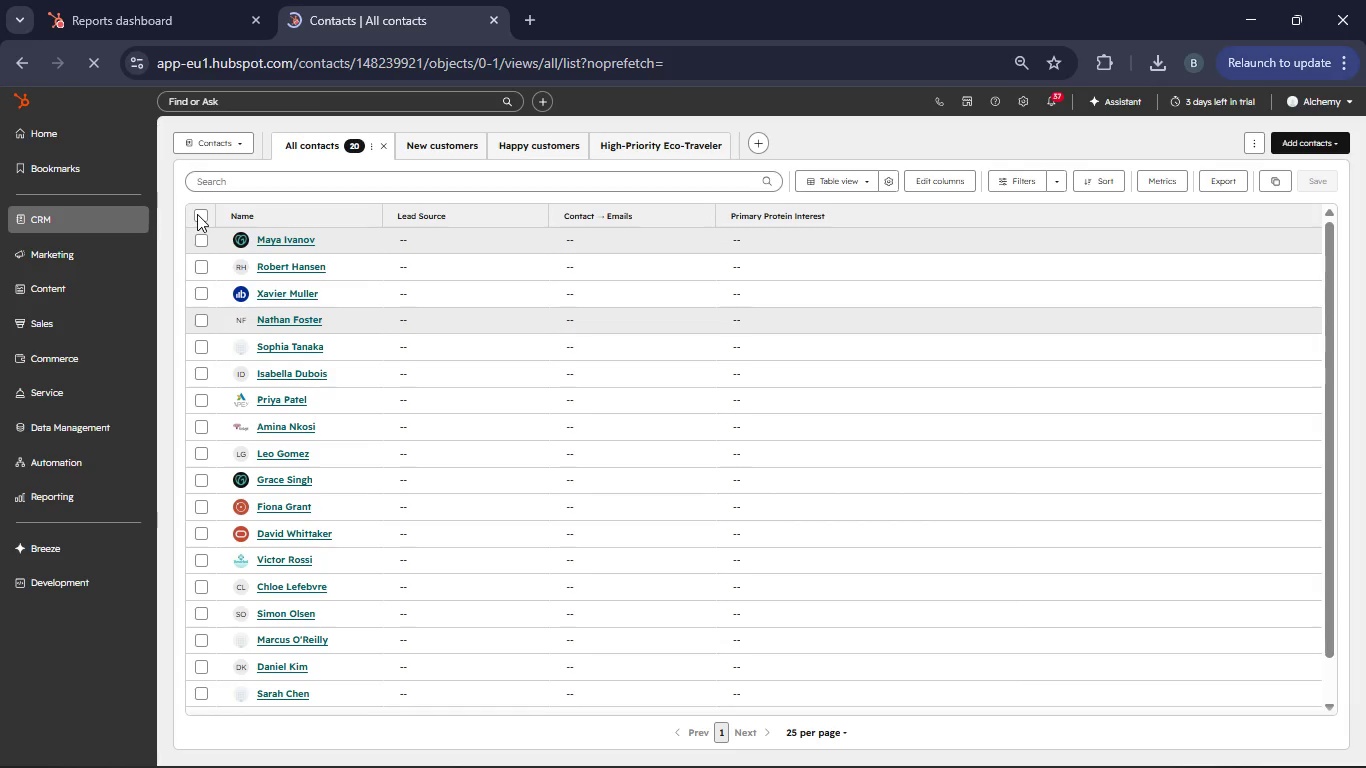 
wait(27.22)
 